 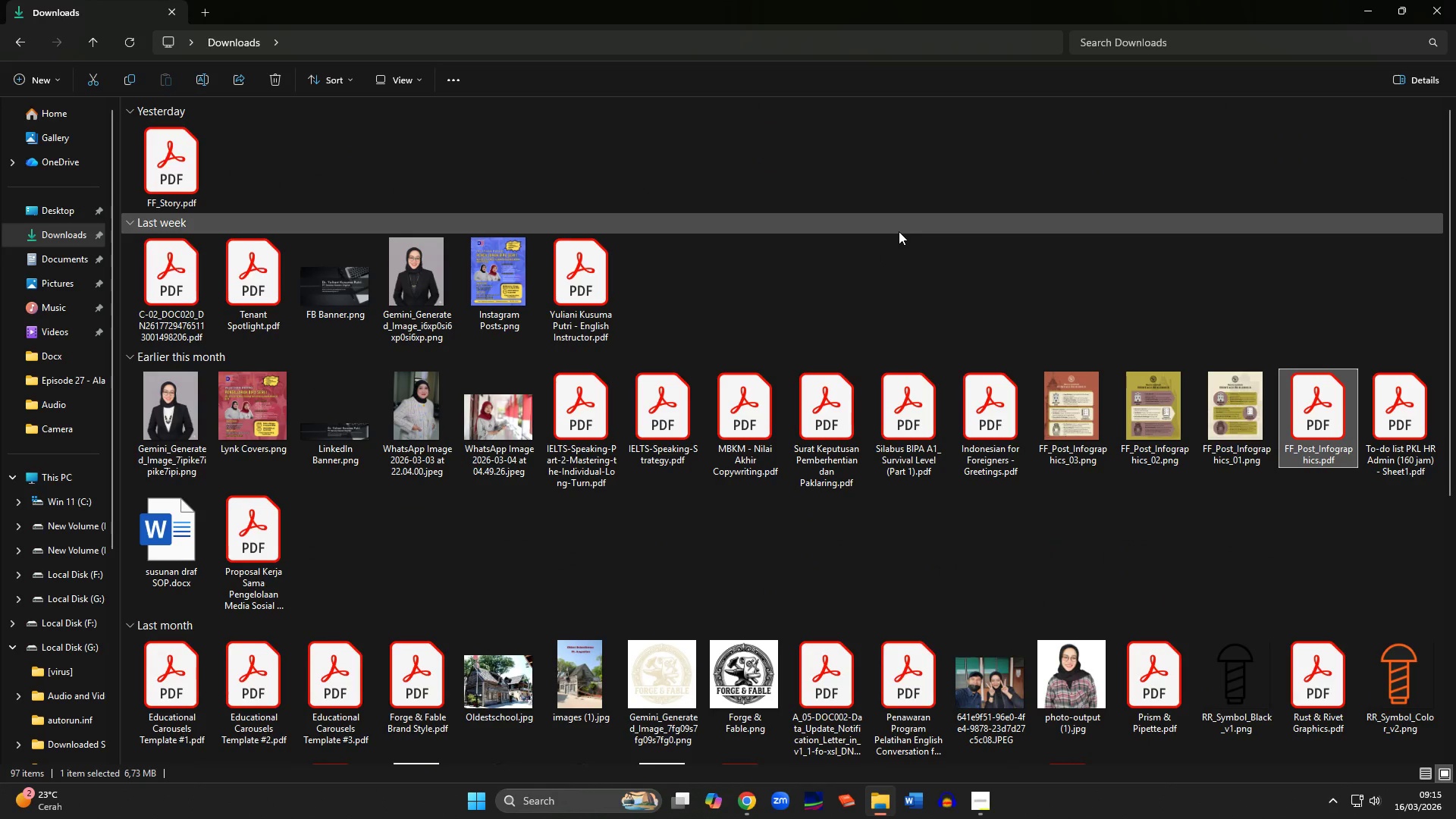 
mouse_move([179, 283])
 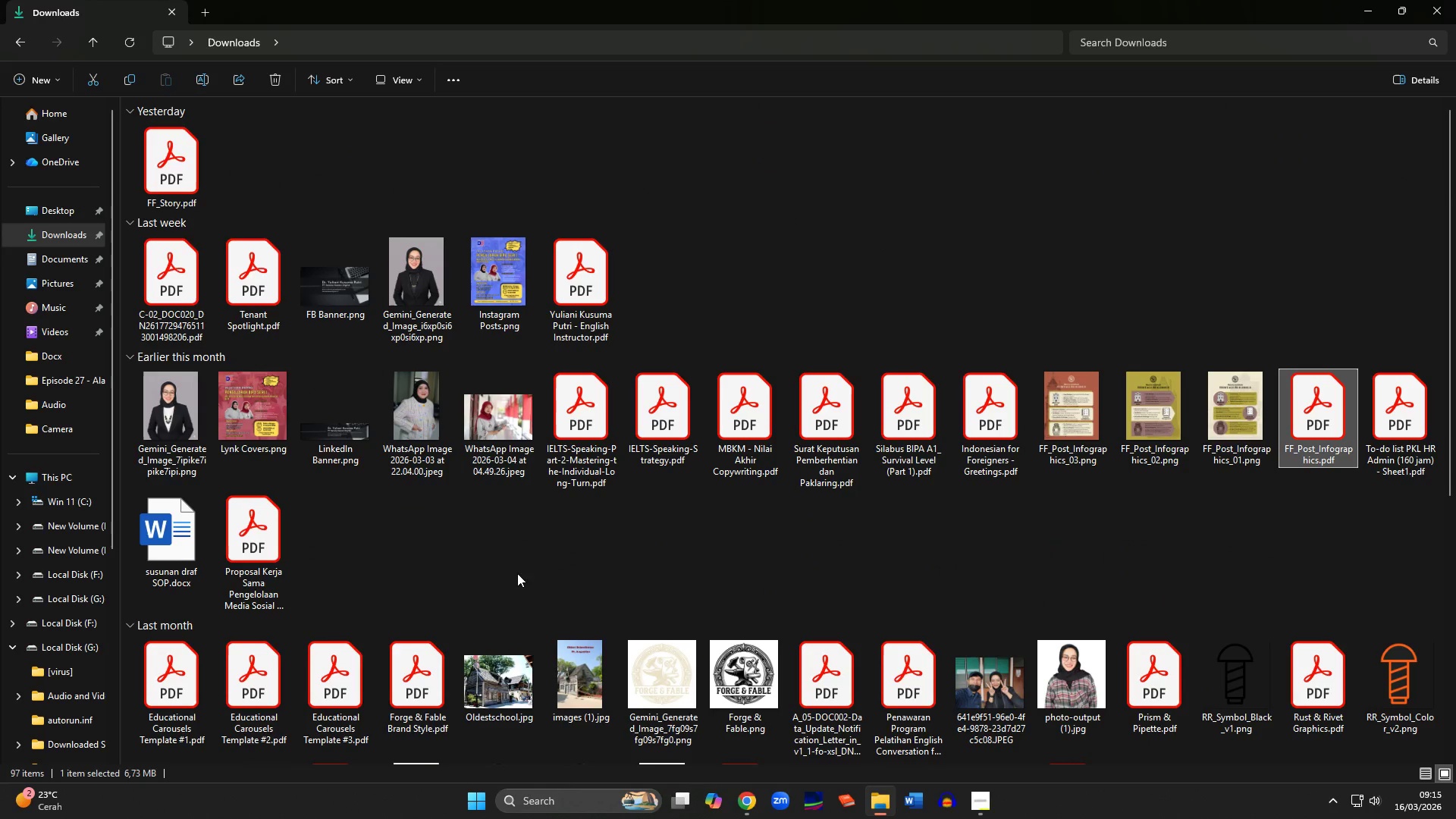 
scroll: coordinate [551, 531], scroll_direction: down, amount: 2.0
 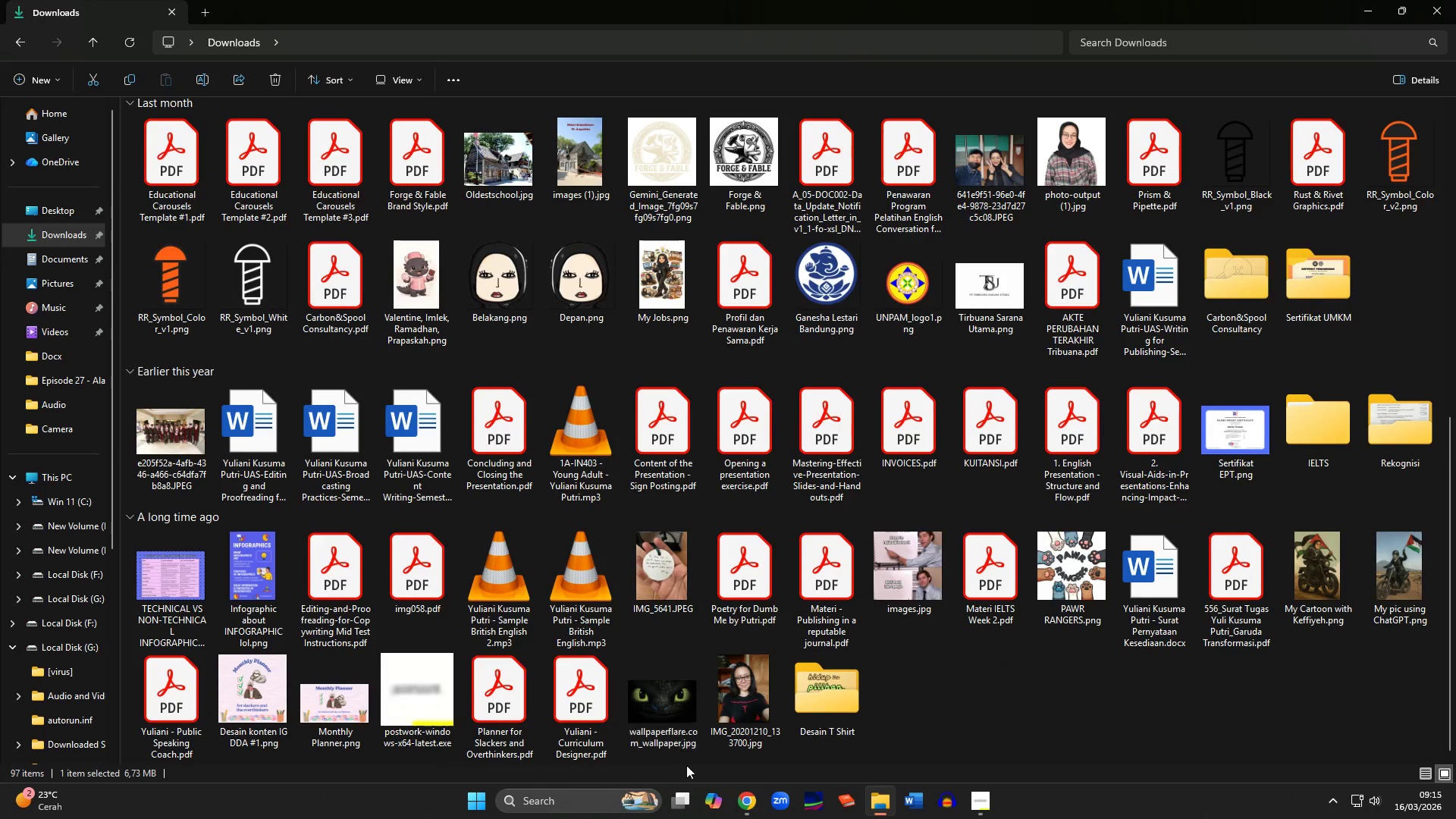 
left_click([753, 804])
 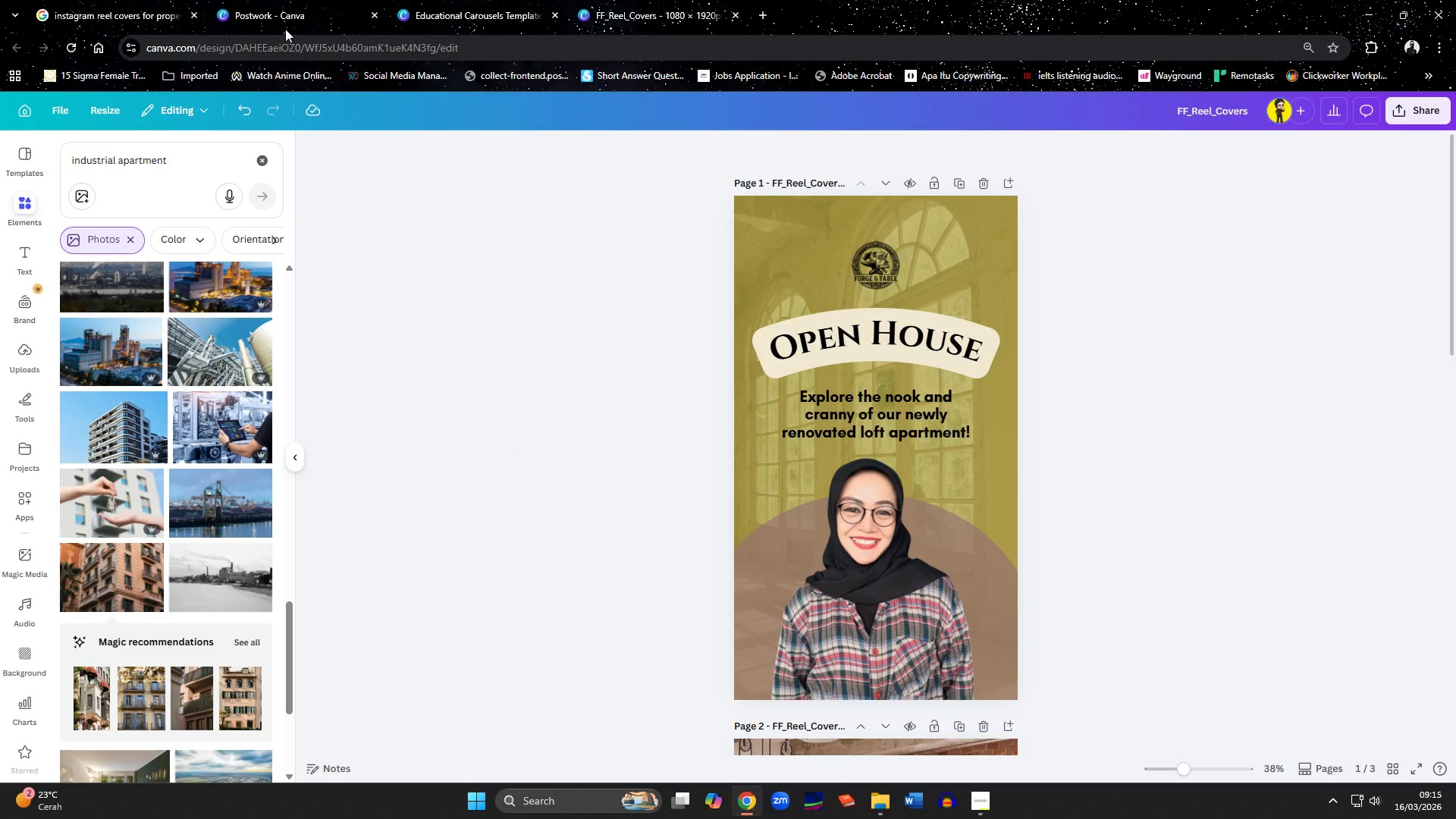 
left_click([283, 20])
 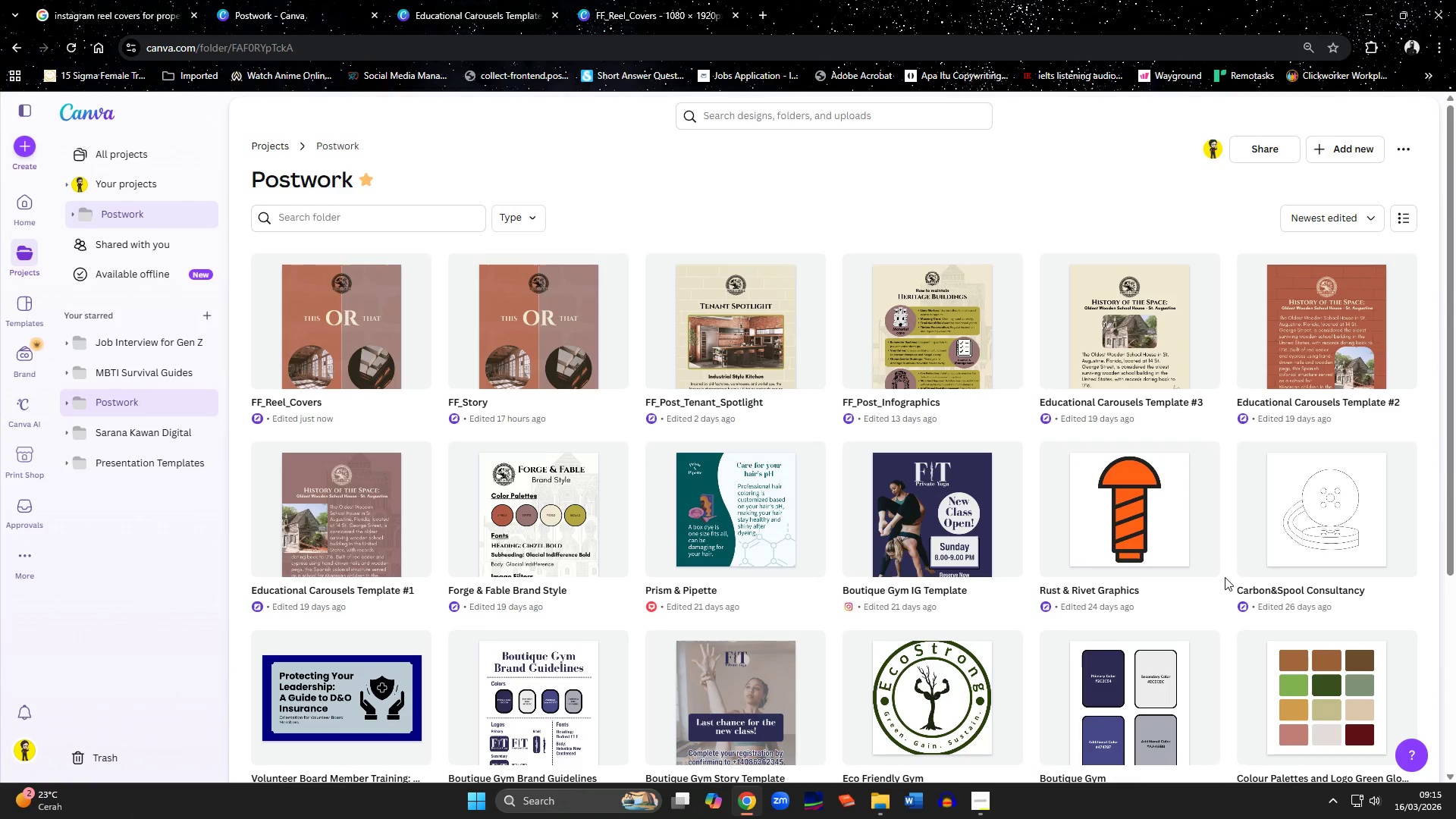 
wait(5.45)
 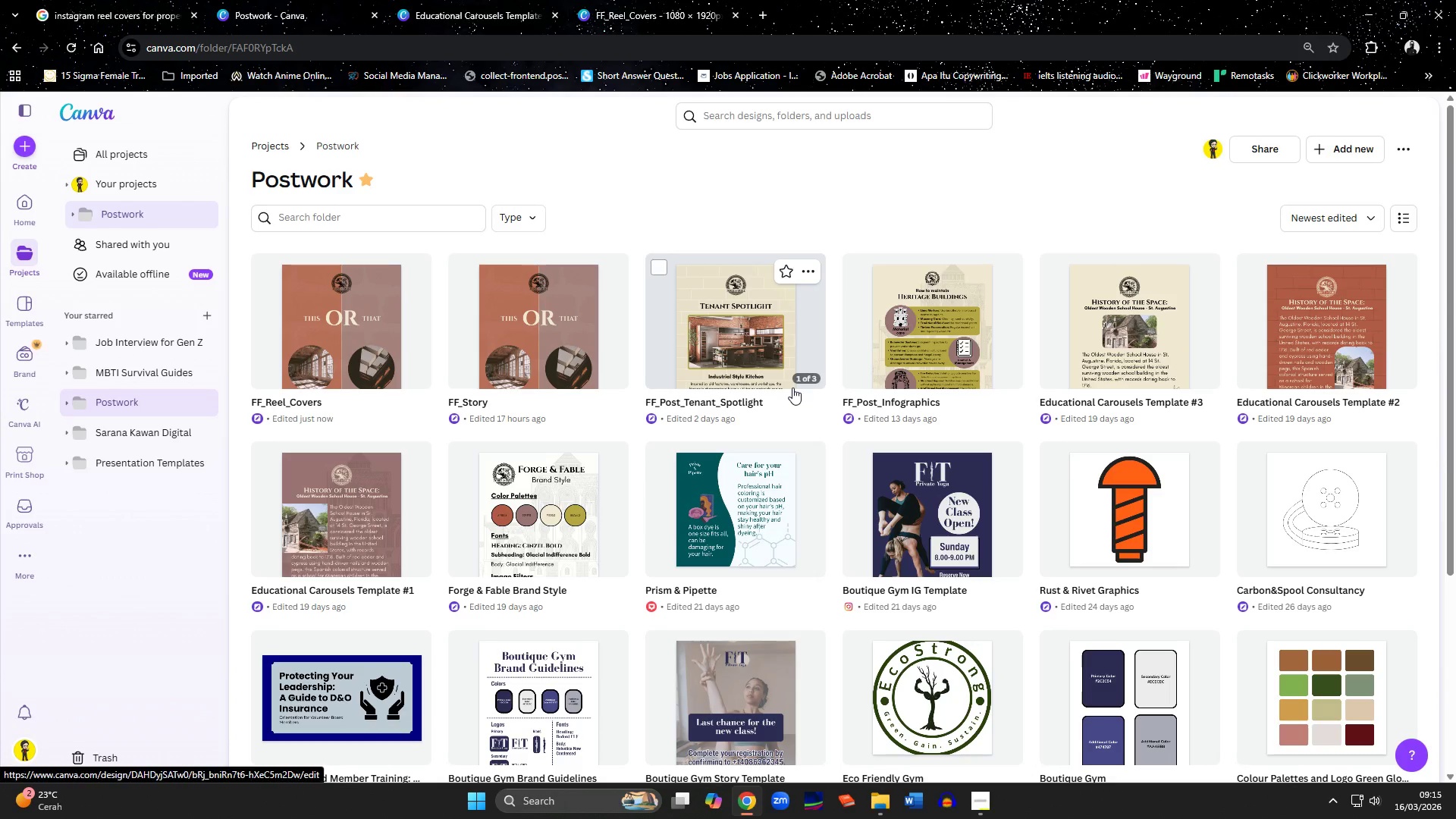 
mouse_move([860, 556])
 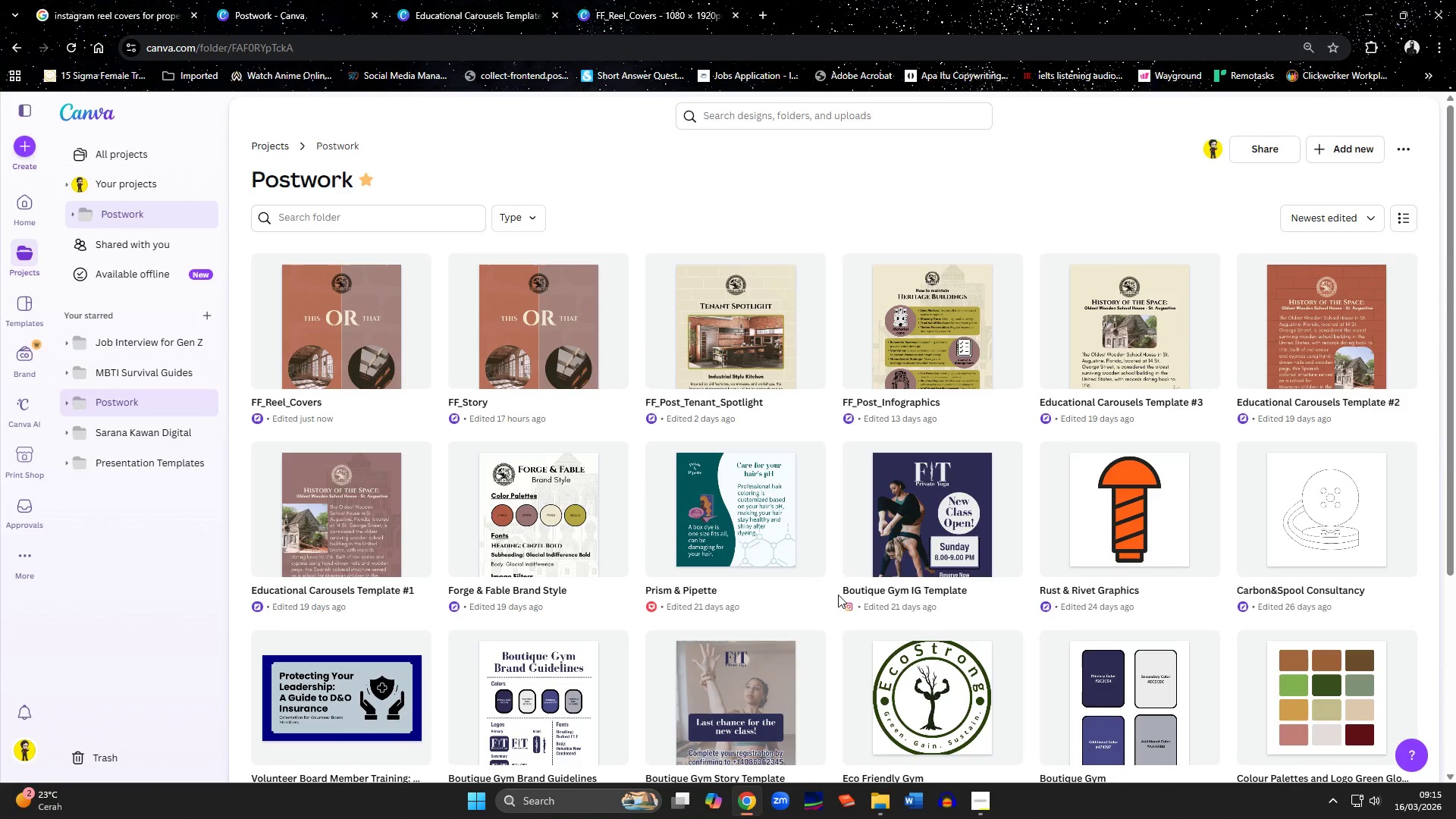 
wait(6.5)
 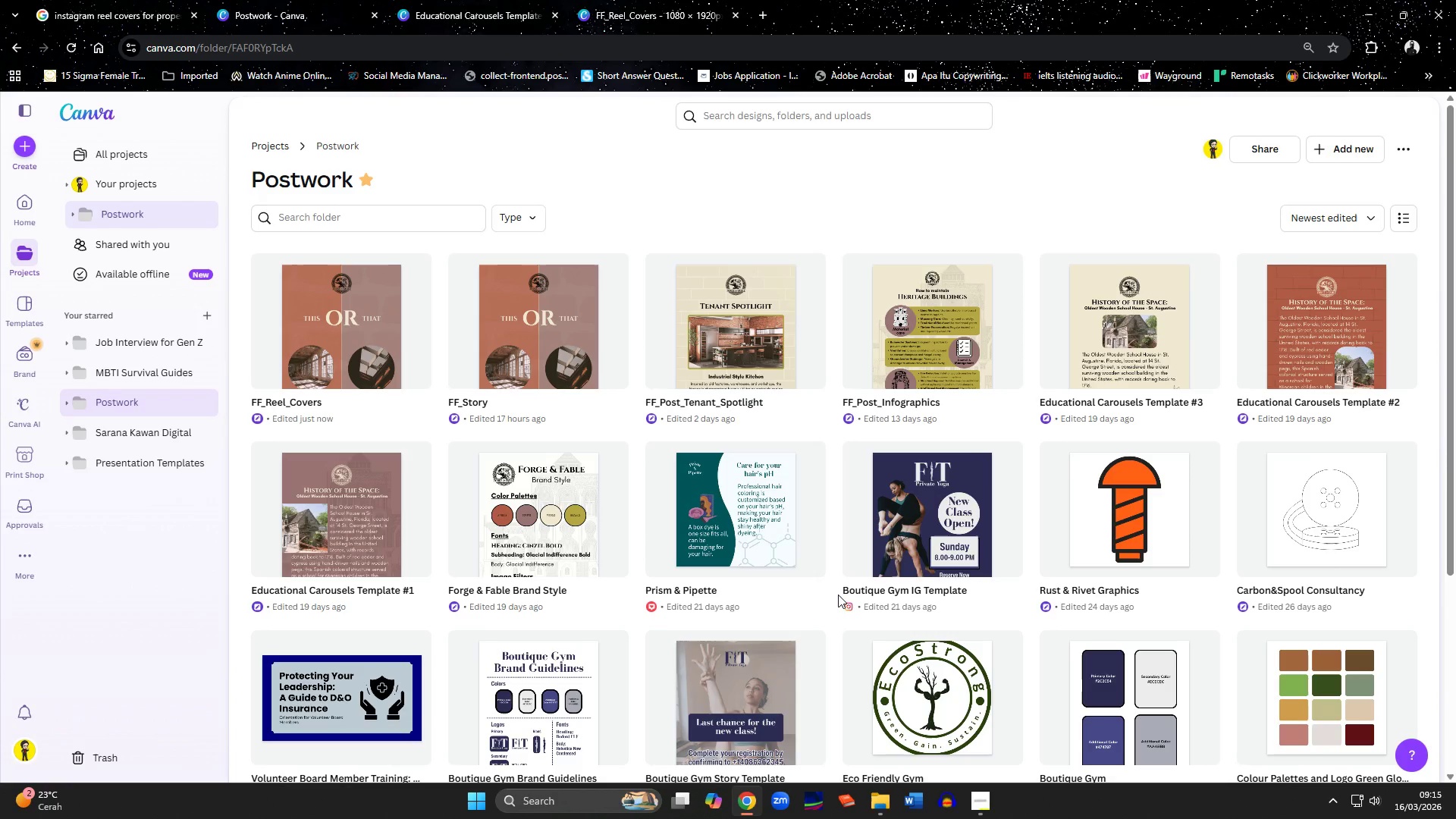 
scroll: coordinate [823, 505], scroll_direction: down, amount: 3.0
 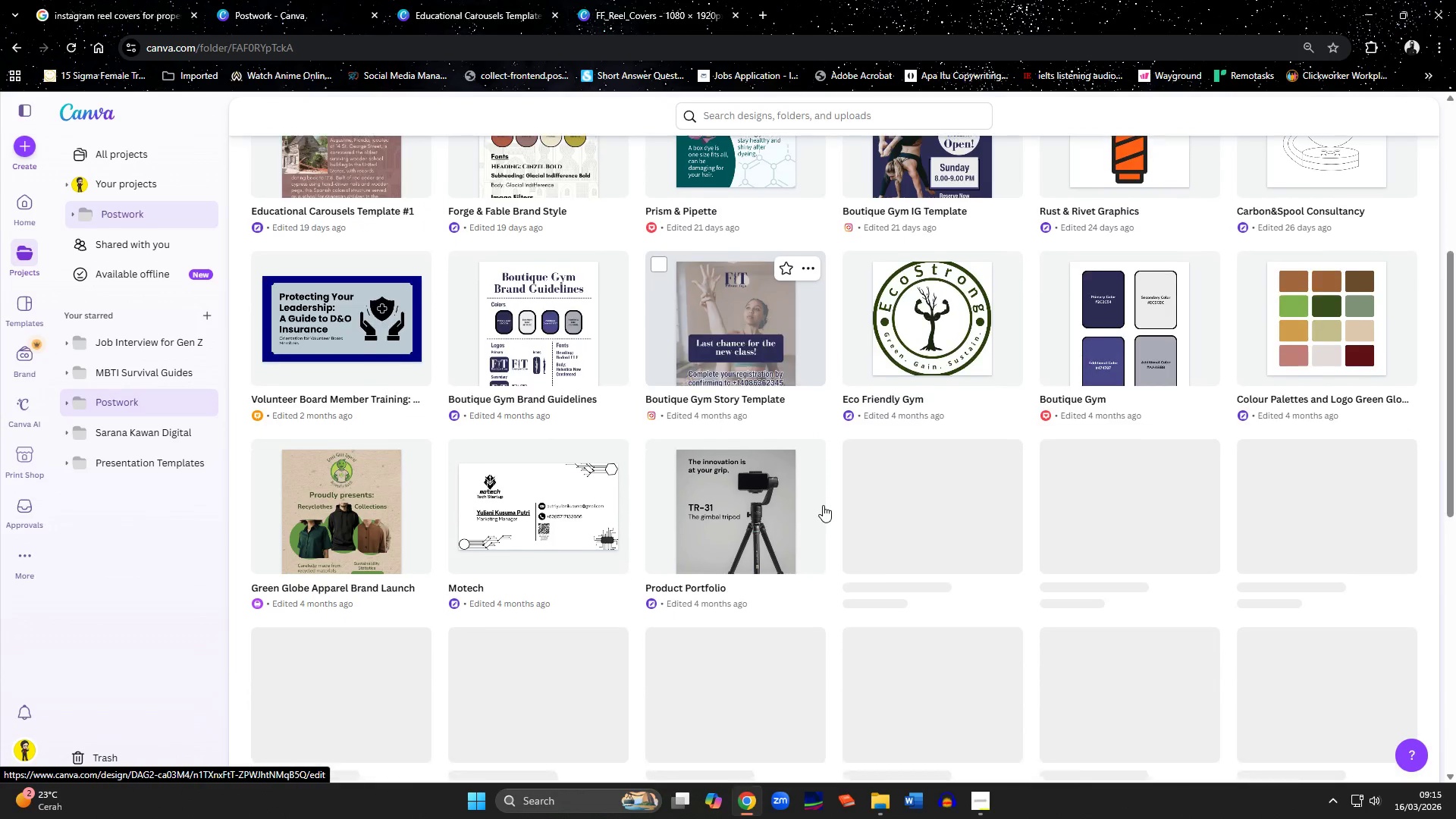 
scroll: coordinate [823, 505], scroll_direction: up, amount: 8.0
 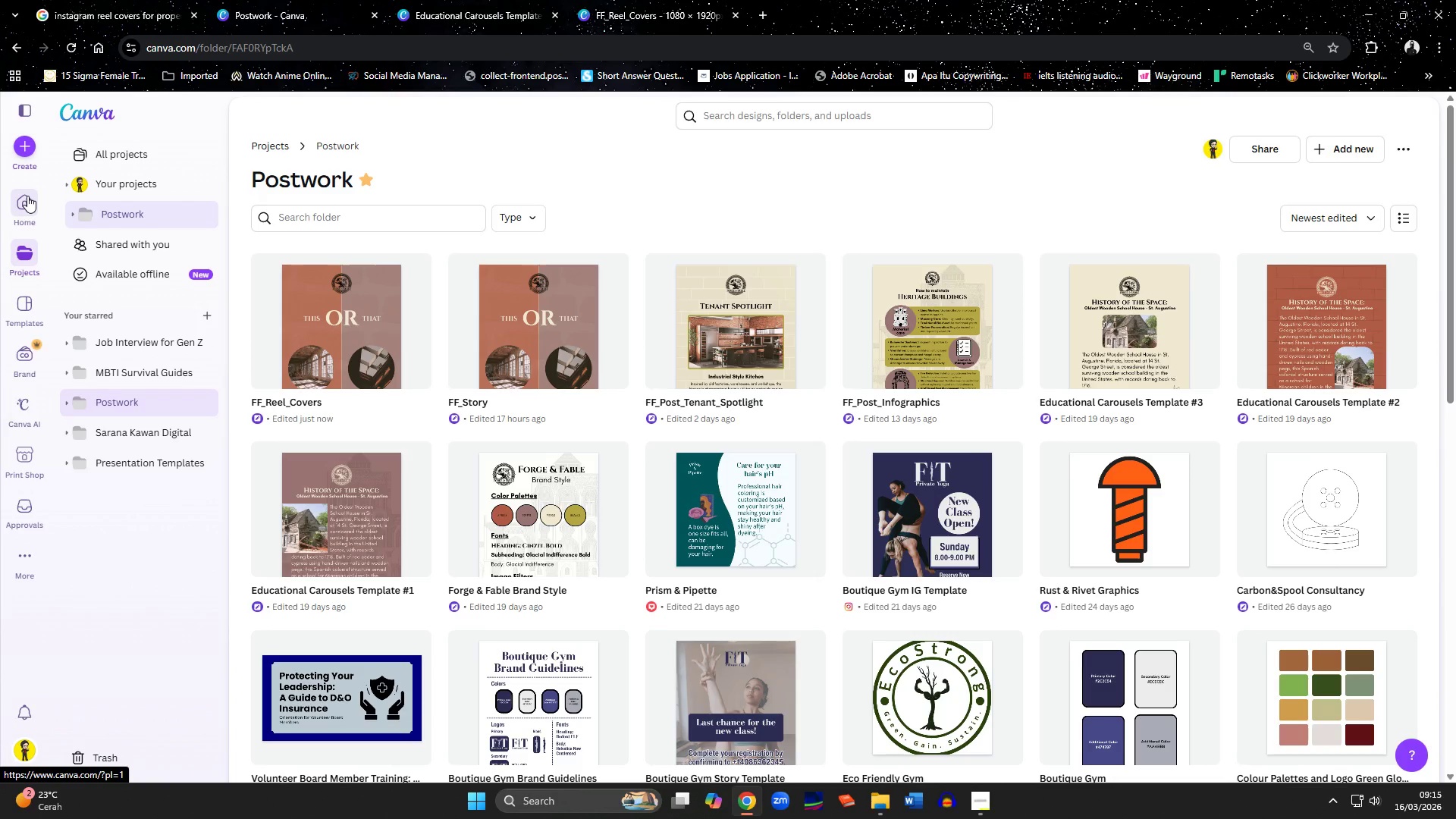 
left_click([27, 196])
 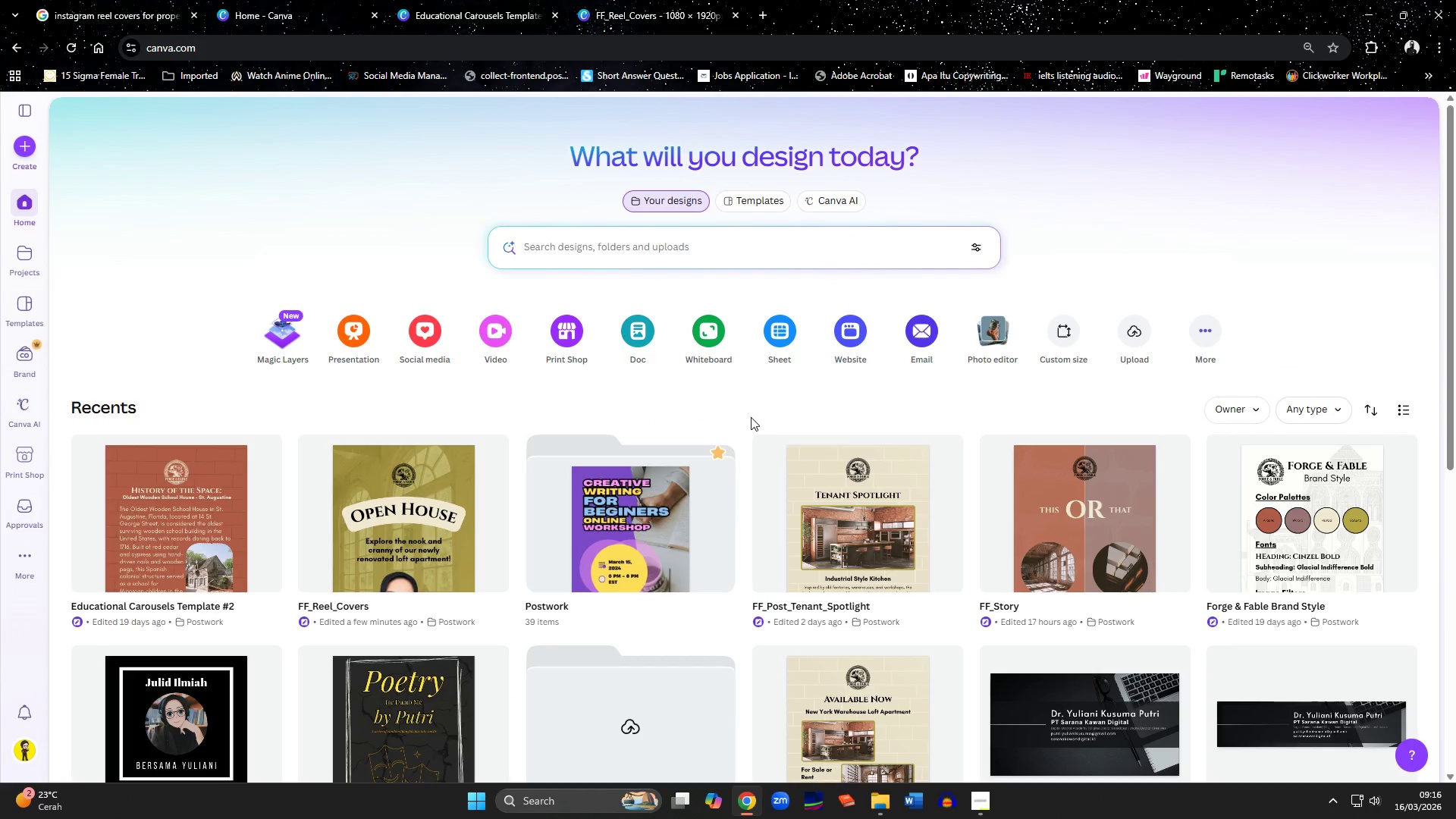 
scroll: coordinate [752, 417], scroll_direction: down, amount: 2.0
 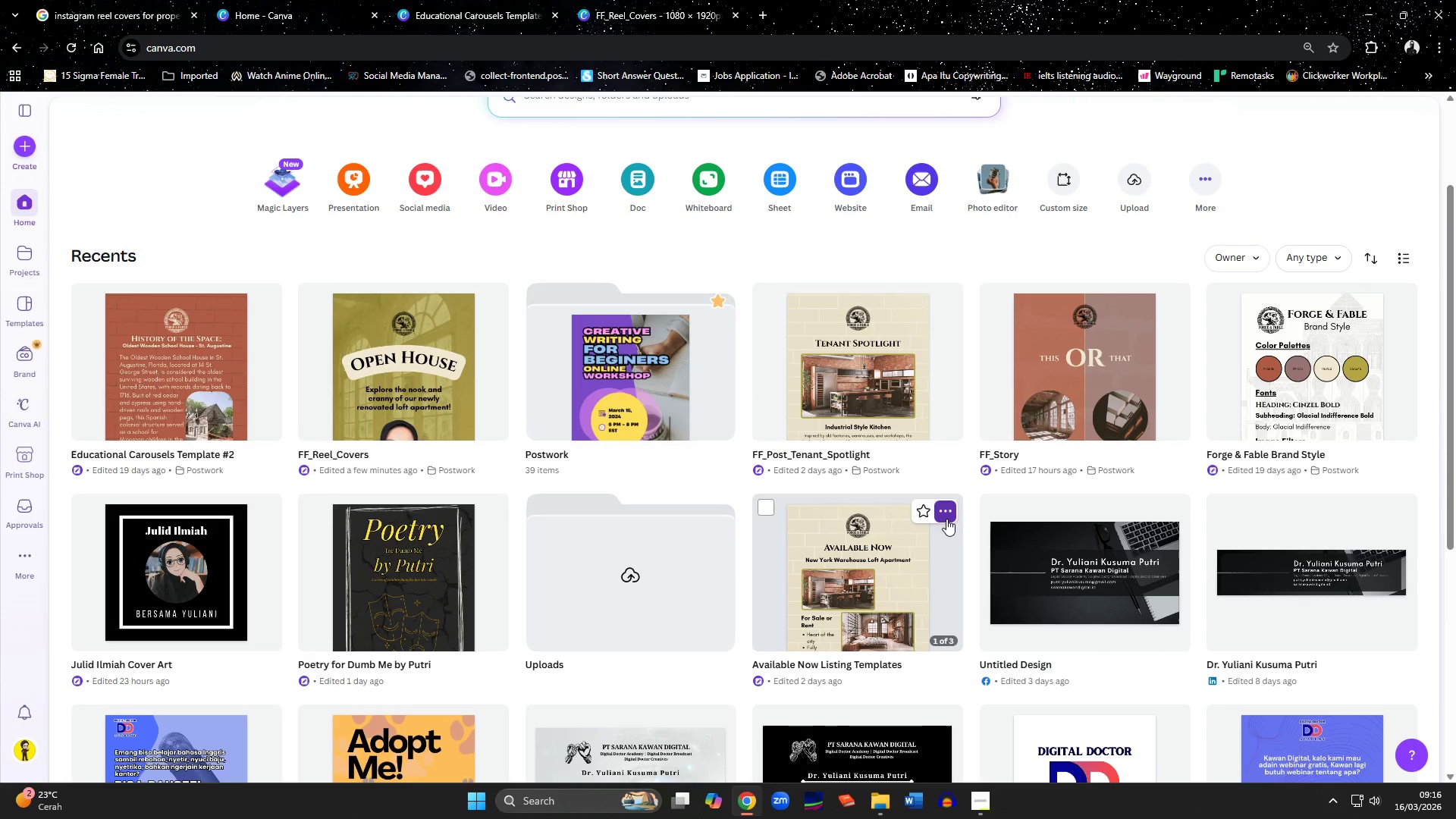 
left_click([951, 517])
 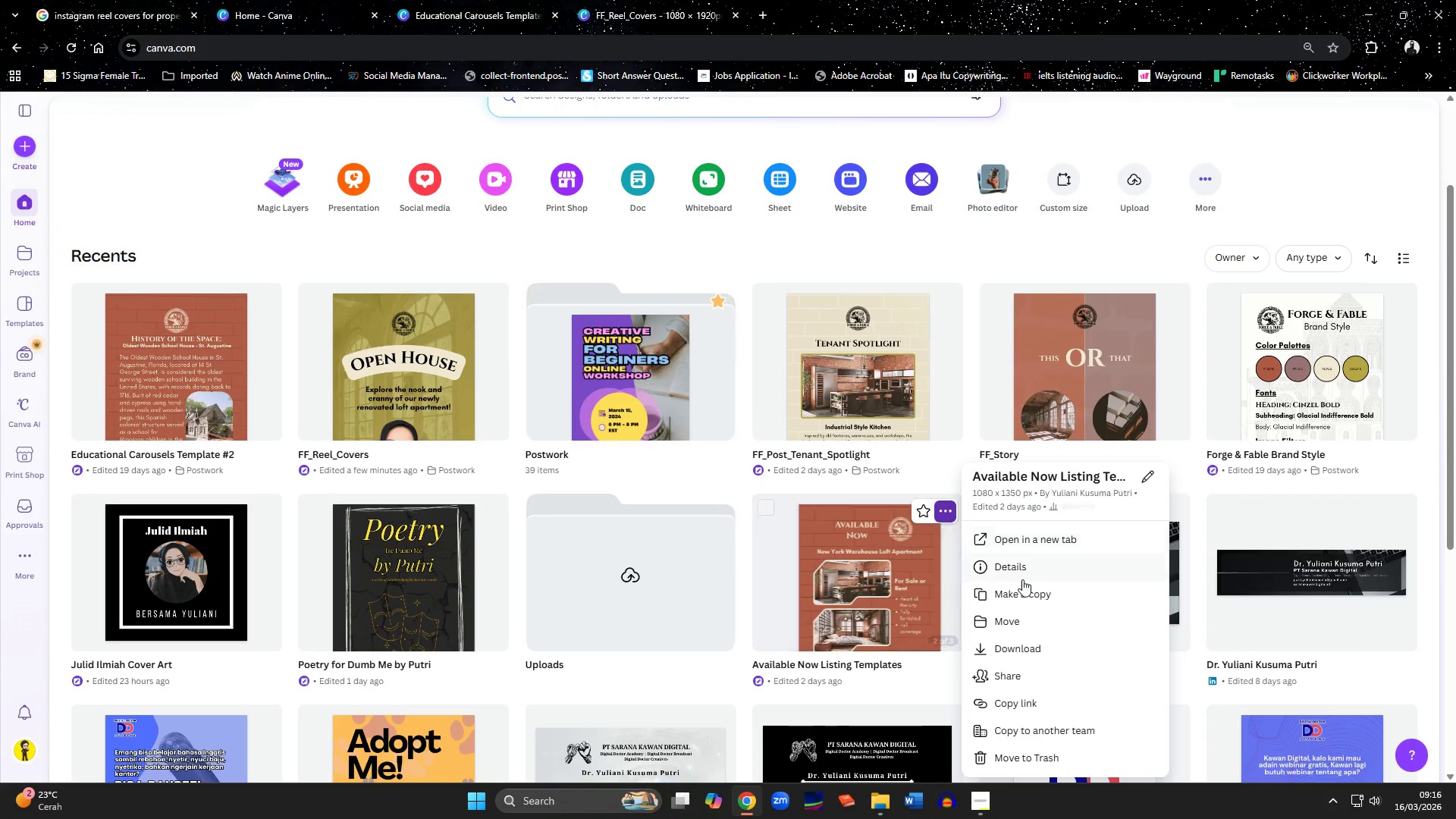 
left_click_drag(start_coordinate=[1027, 595], to_coordinate=[1027, 623])
 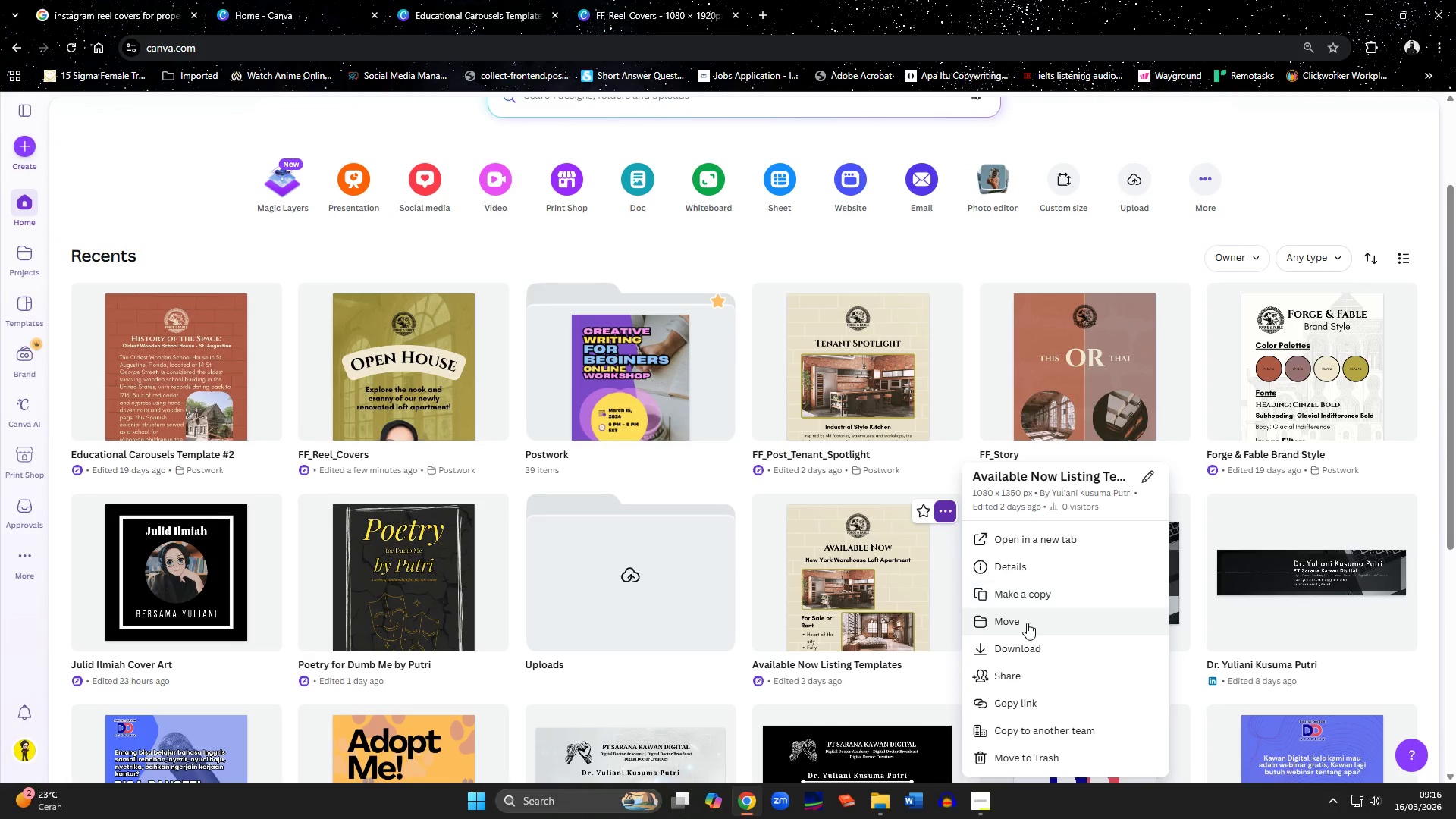 
left_click([1027, 623])
 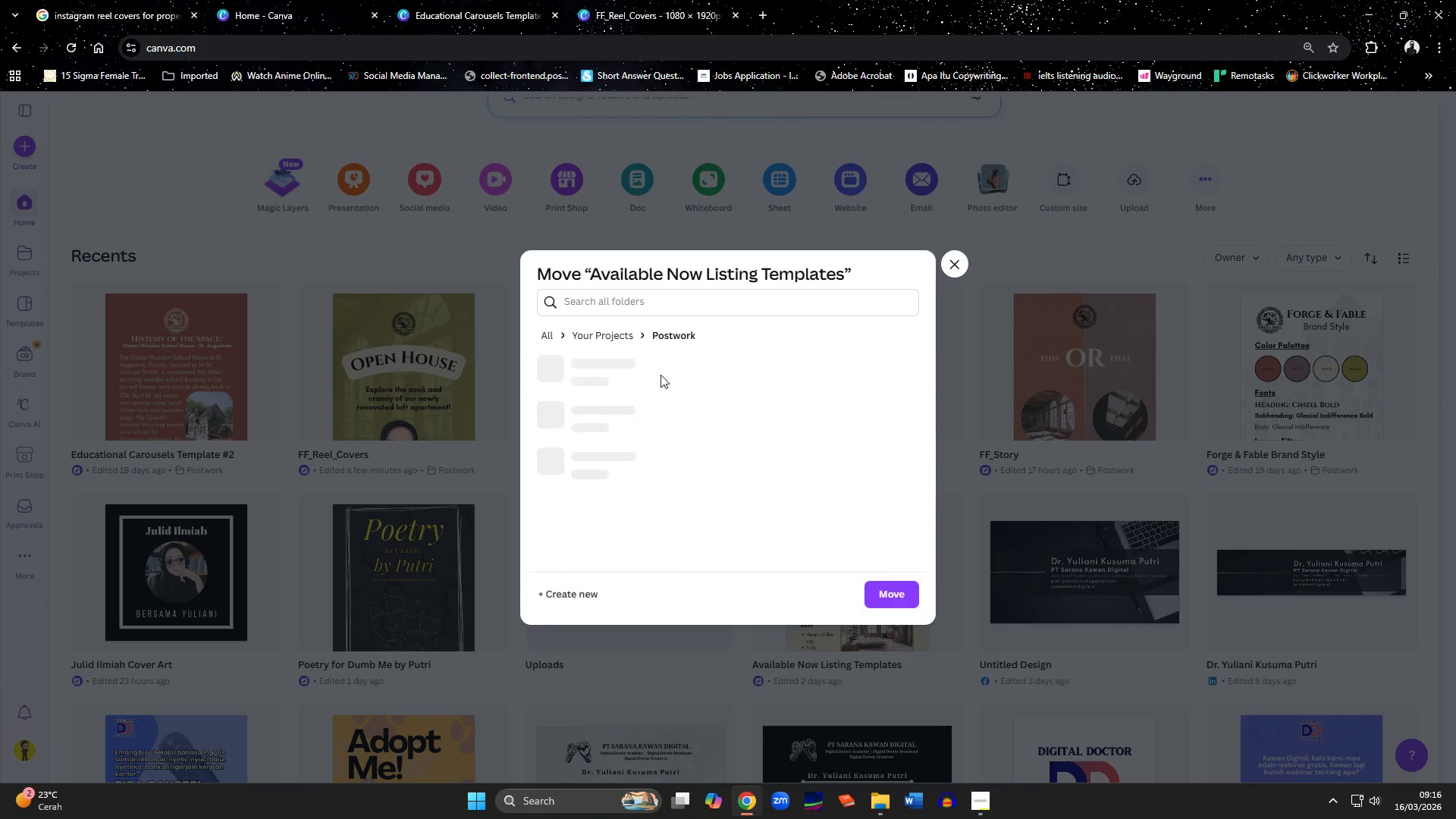 
left_click([904, 593])
 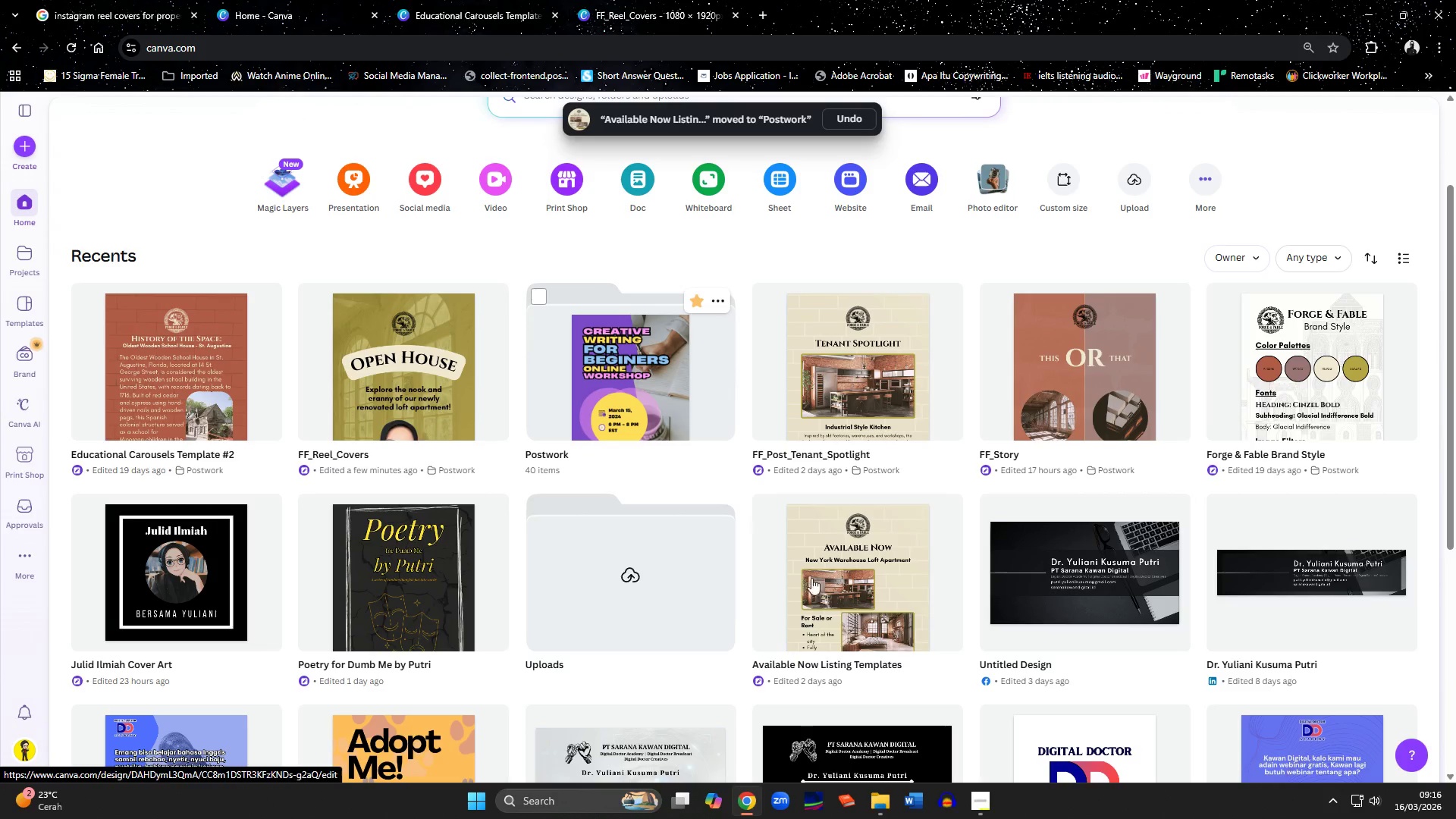 
left_click([838, 600])
 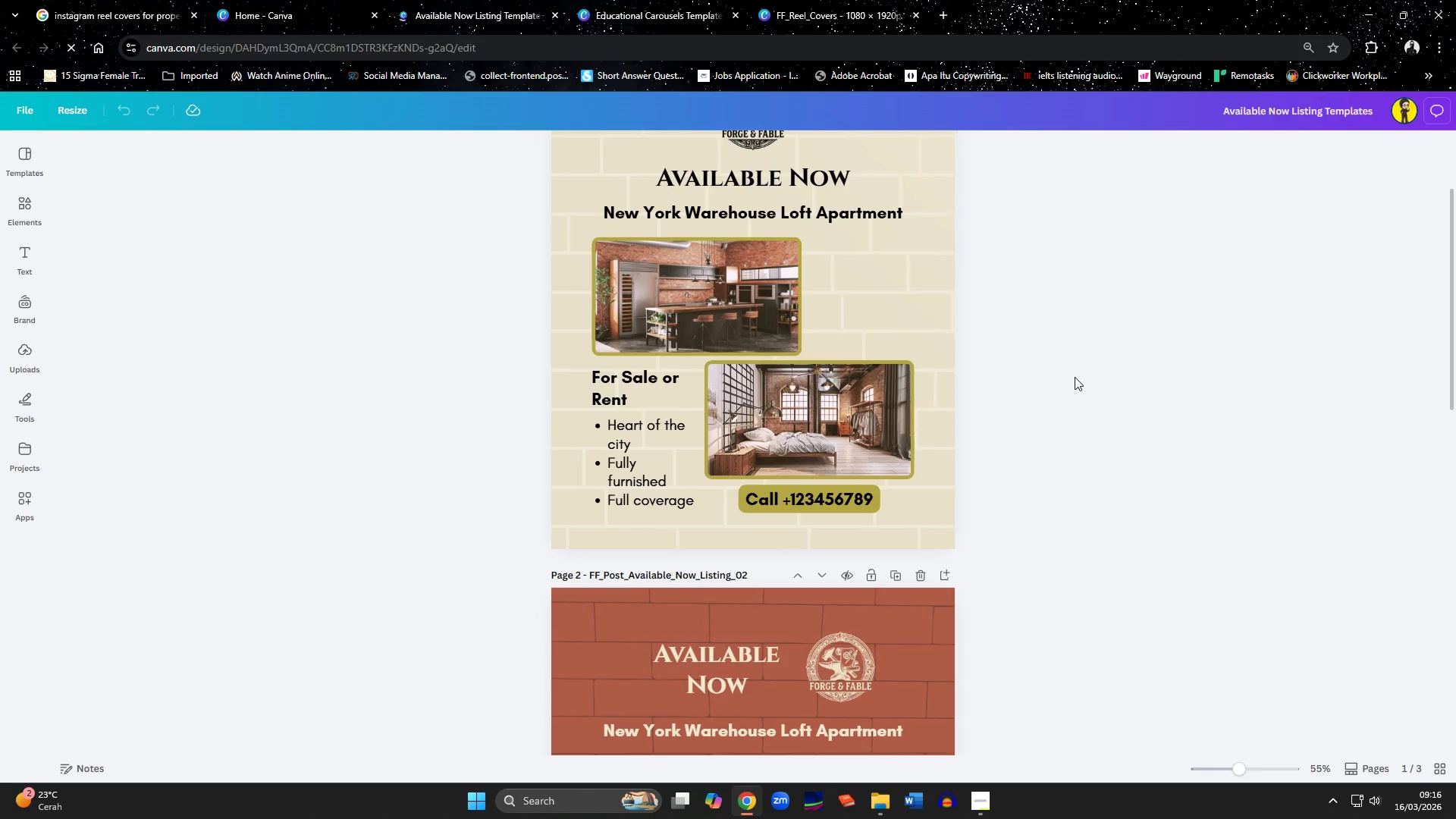 
wait(5.16)
 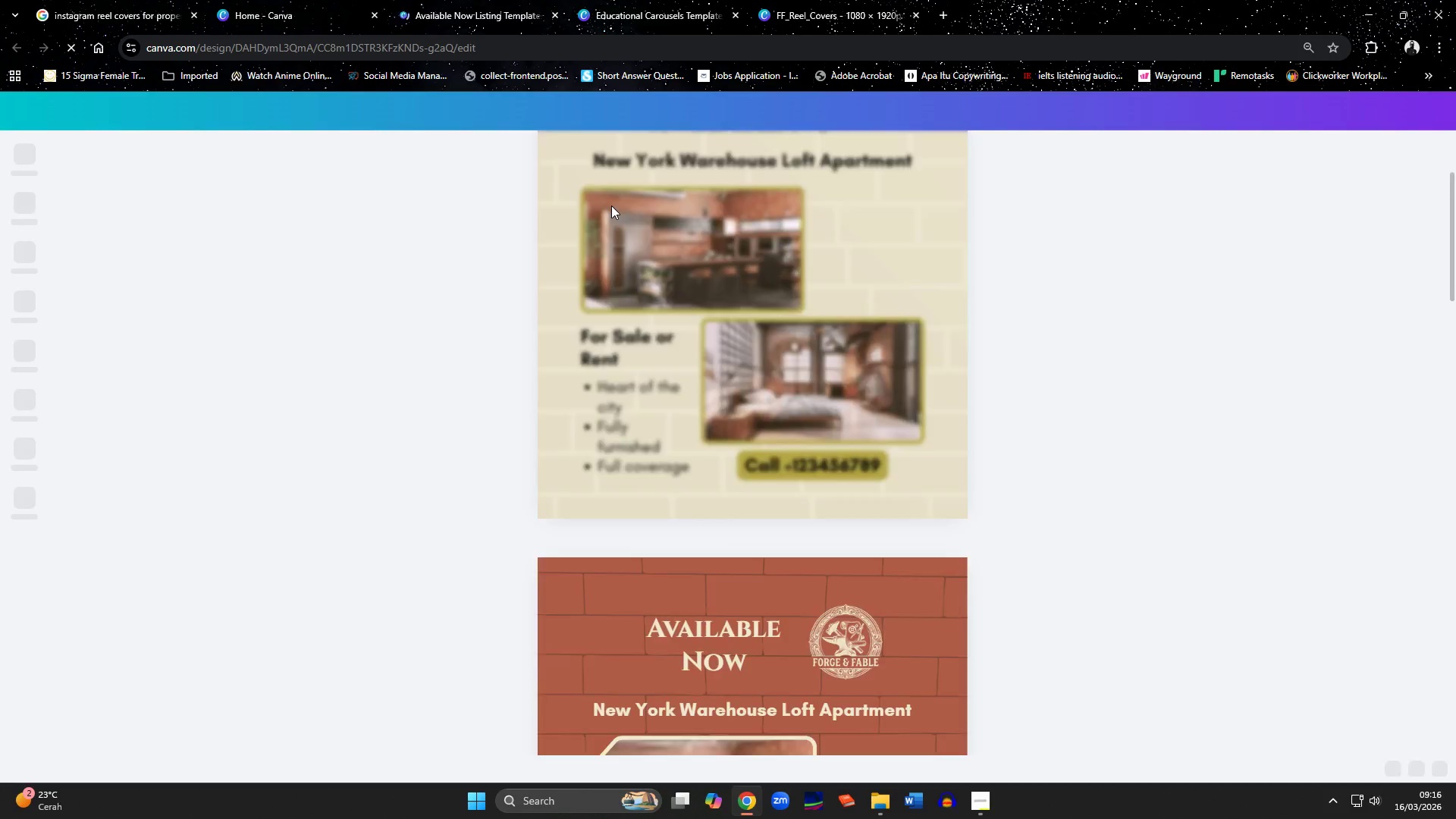 
scroll: coordinate [1125, 453], scroll_direction: down, amount: 14.0
 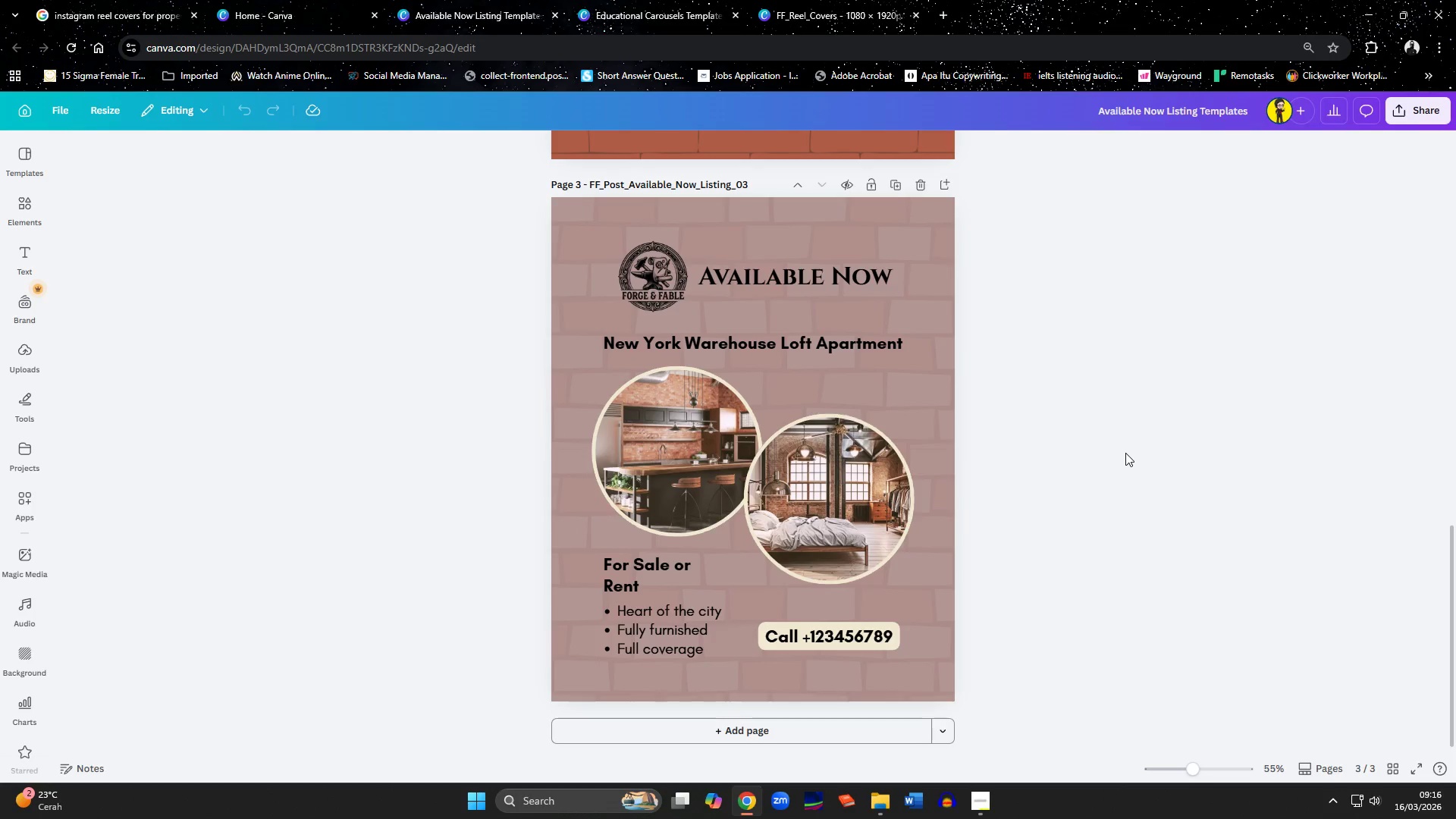 
scroll: coordinate [1125, 453], scroll_direction: up, amount: 26.0
 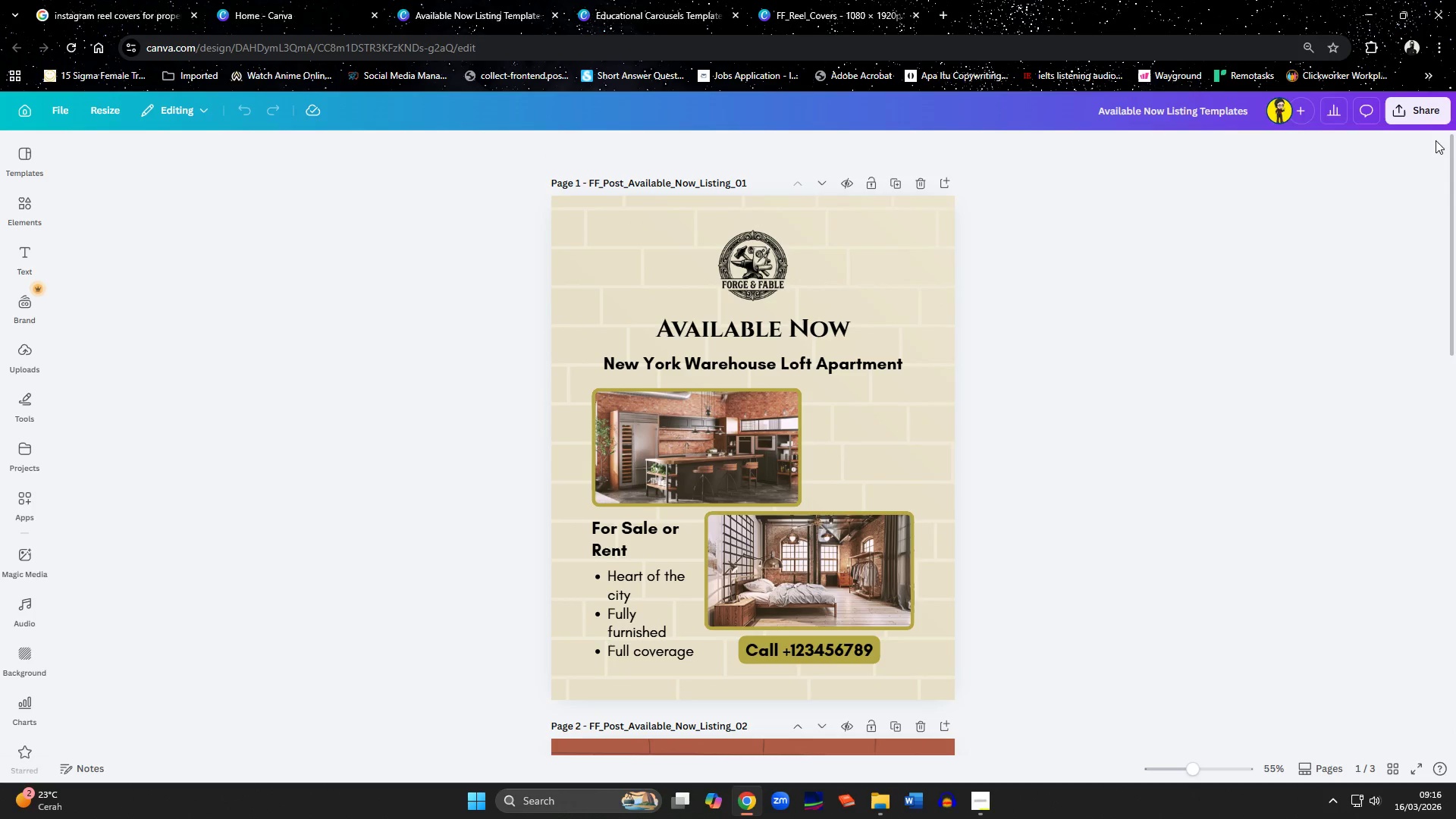 
left_click([1403, 112])
 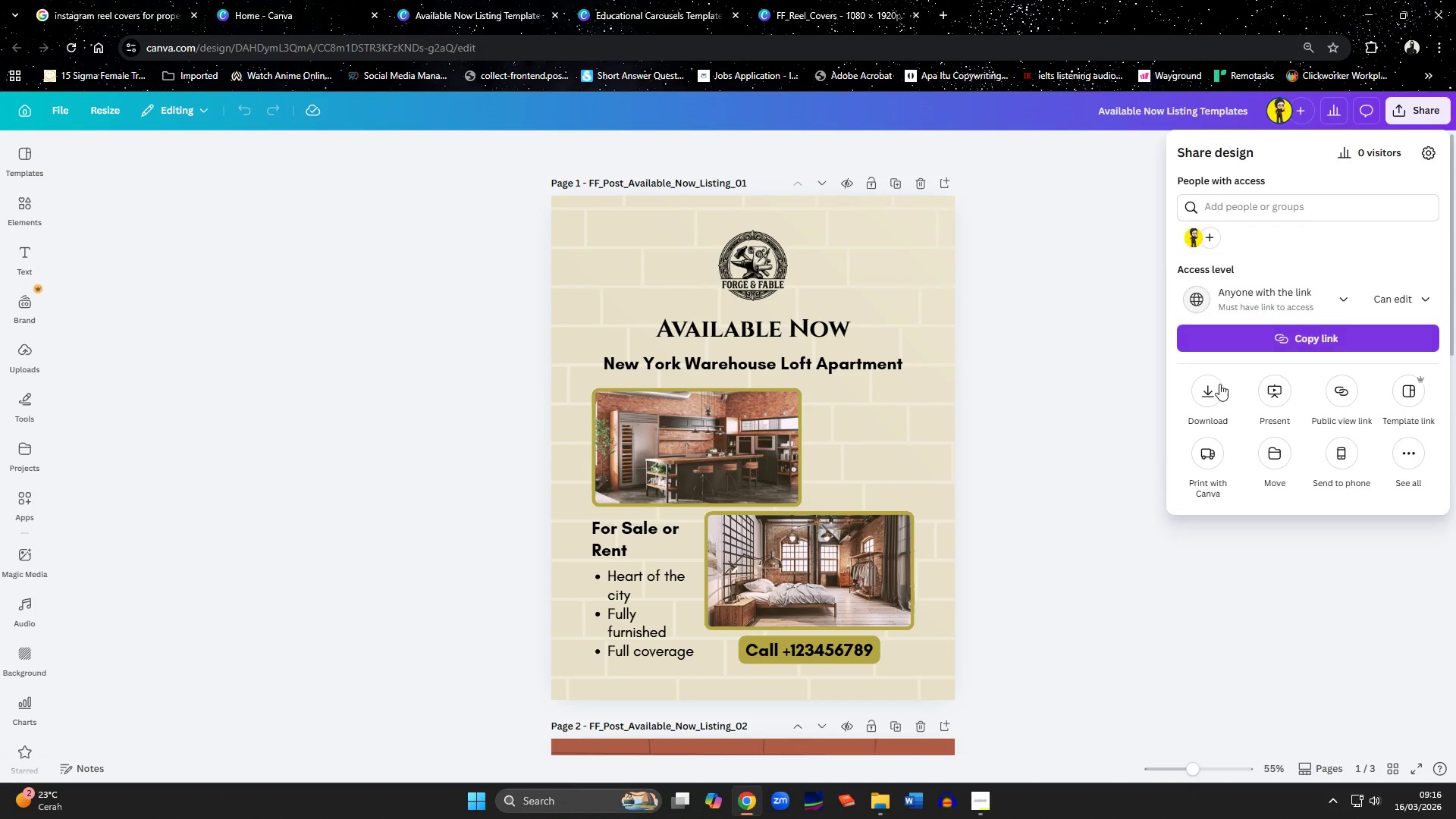 
left_click([1214, 391])
 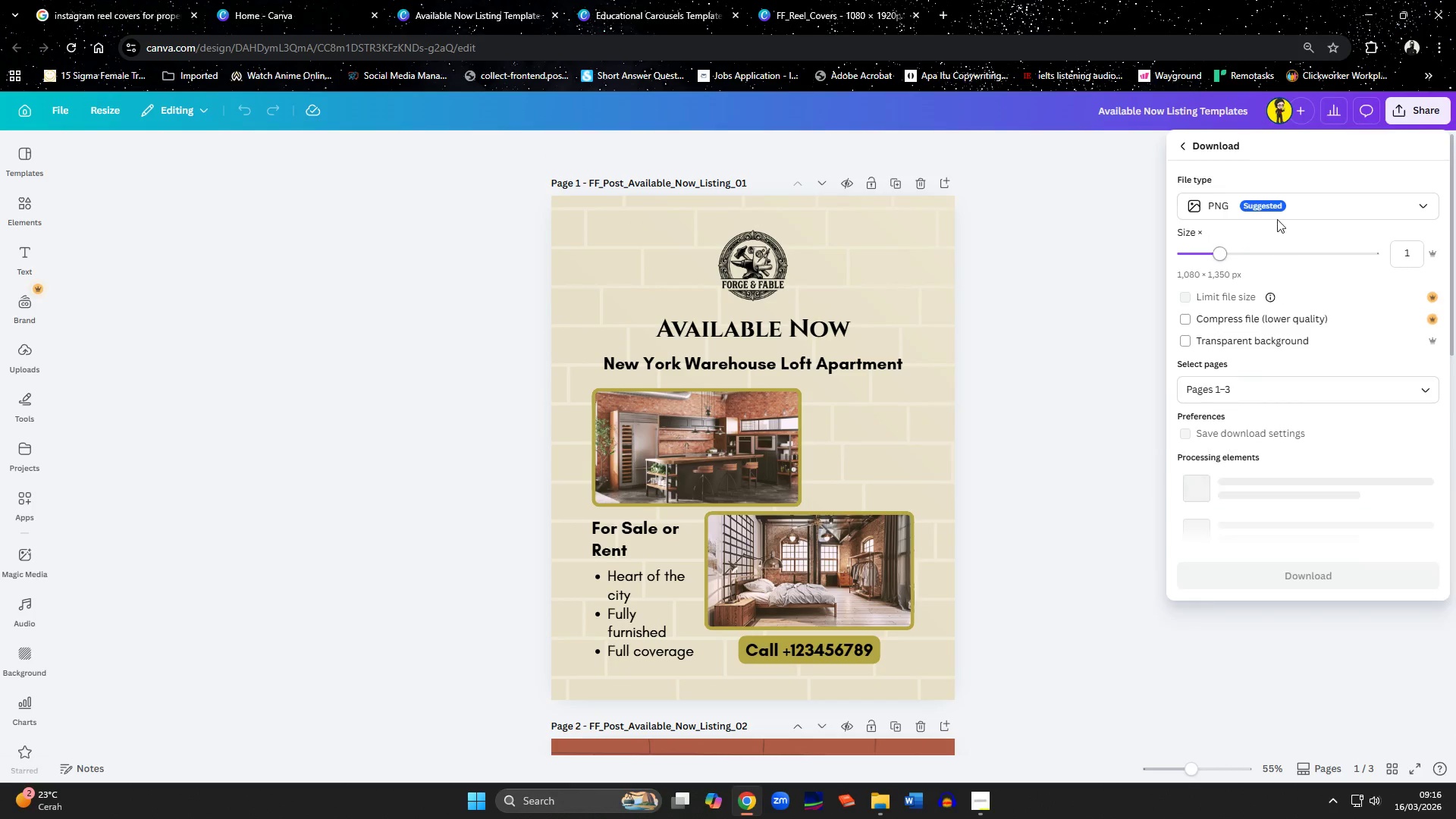 
left_click([1272, 208])
 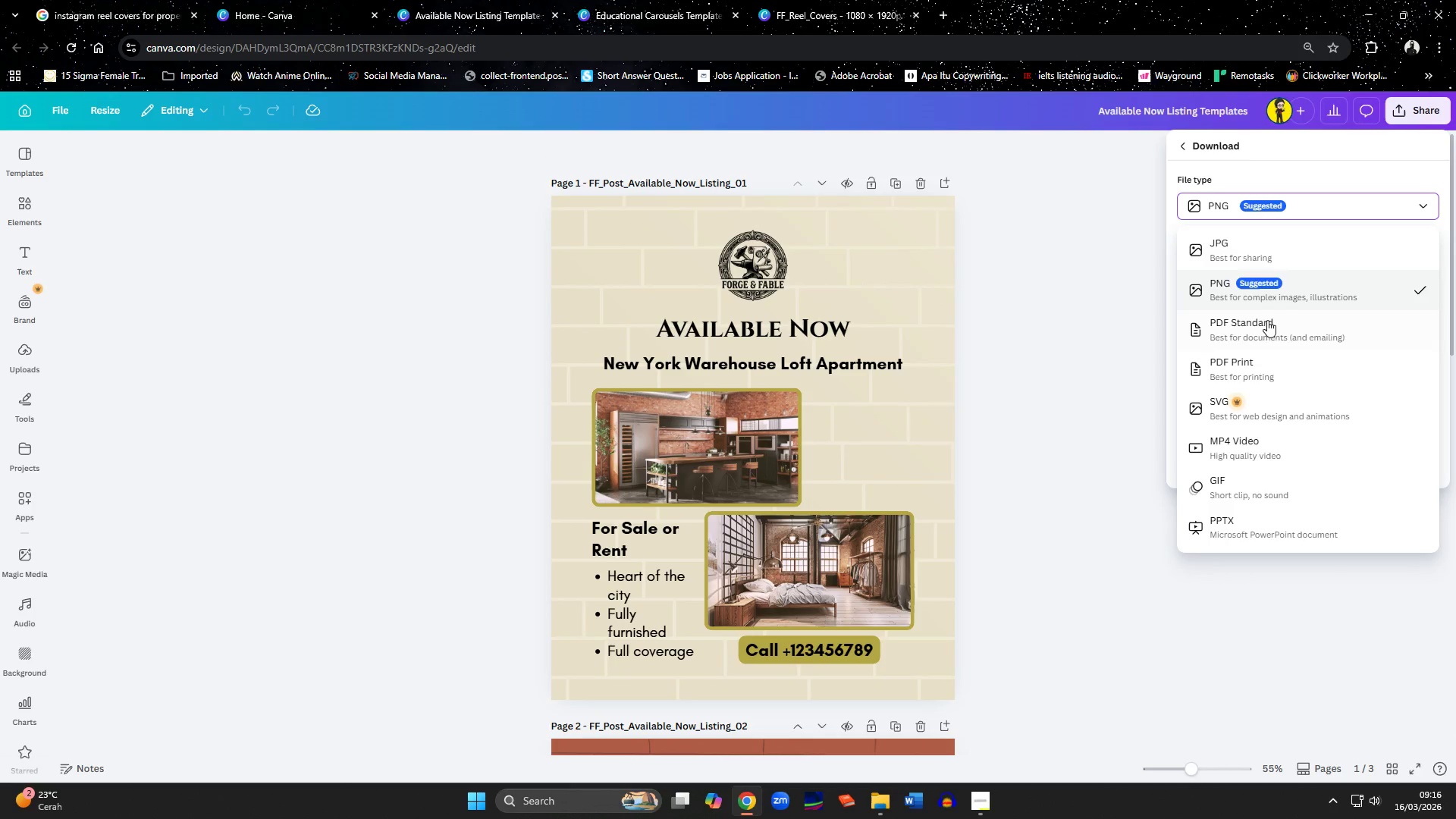 
left_click([1266, 326])
 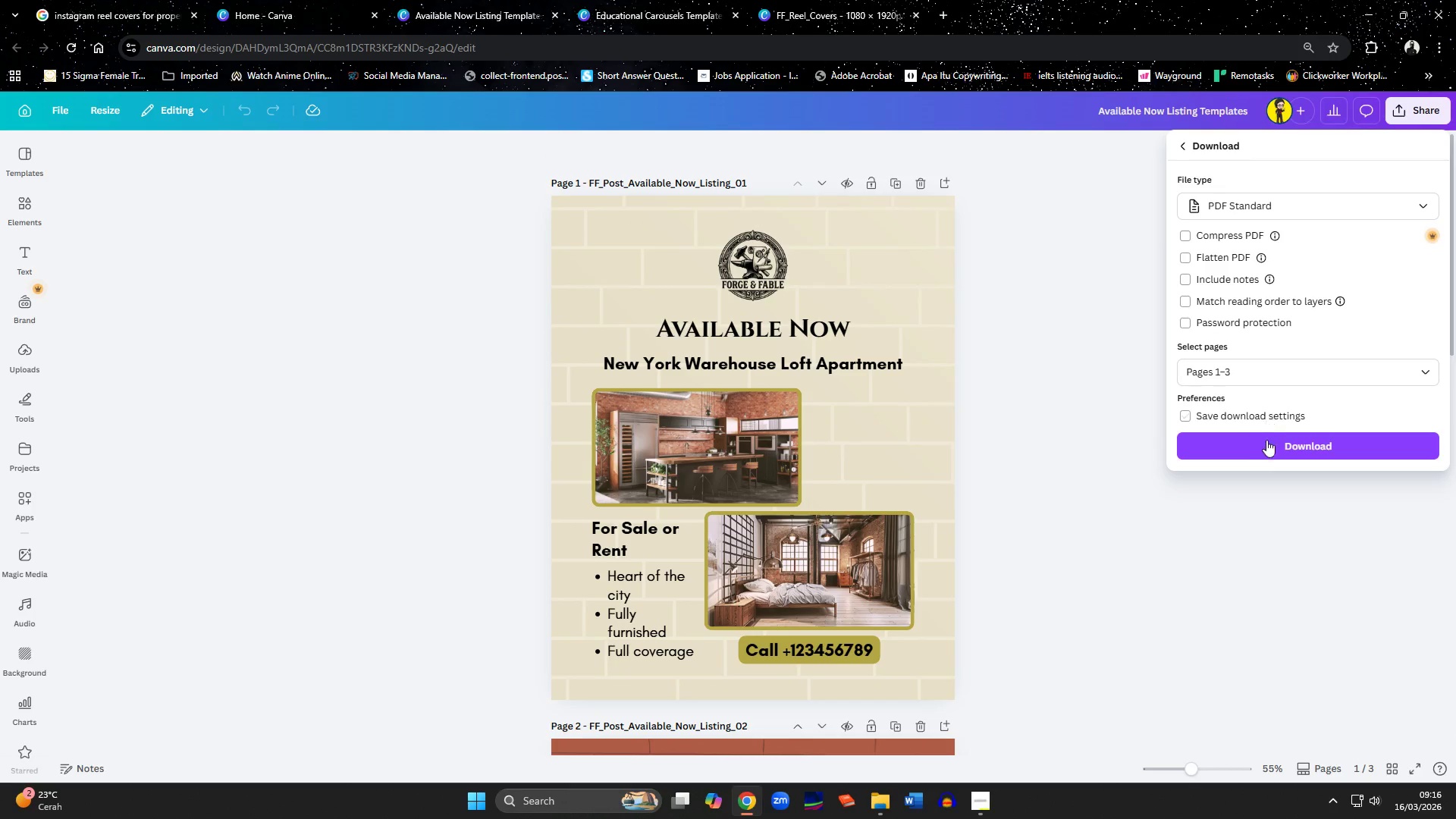 
left_click([1268, 446])
 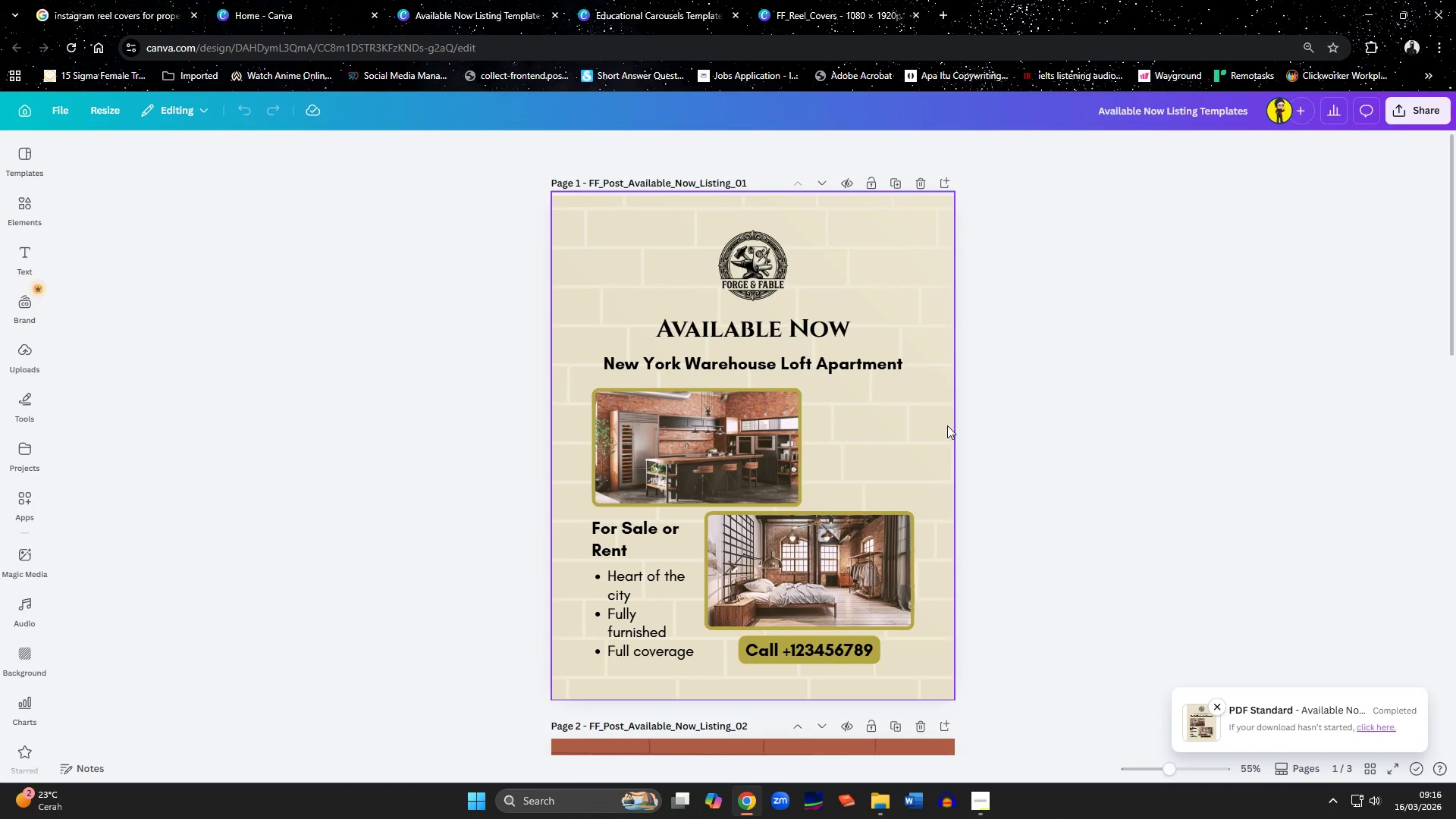 
wait(10.52)
 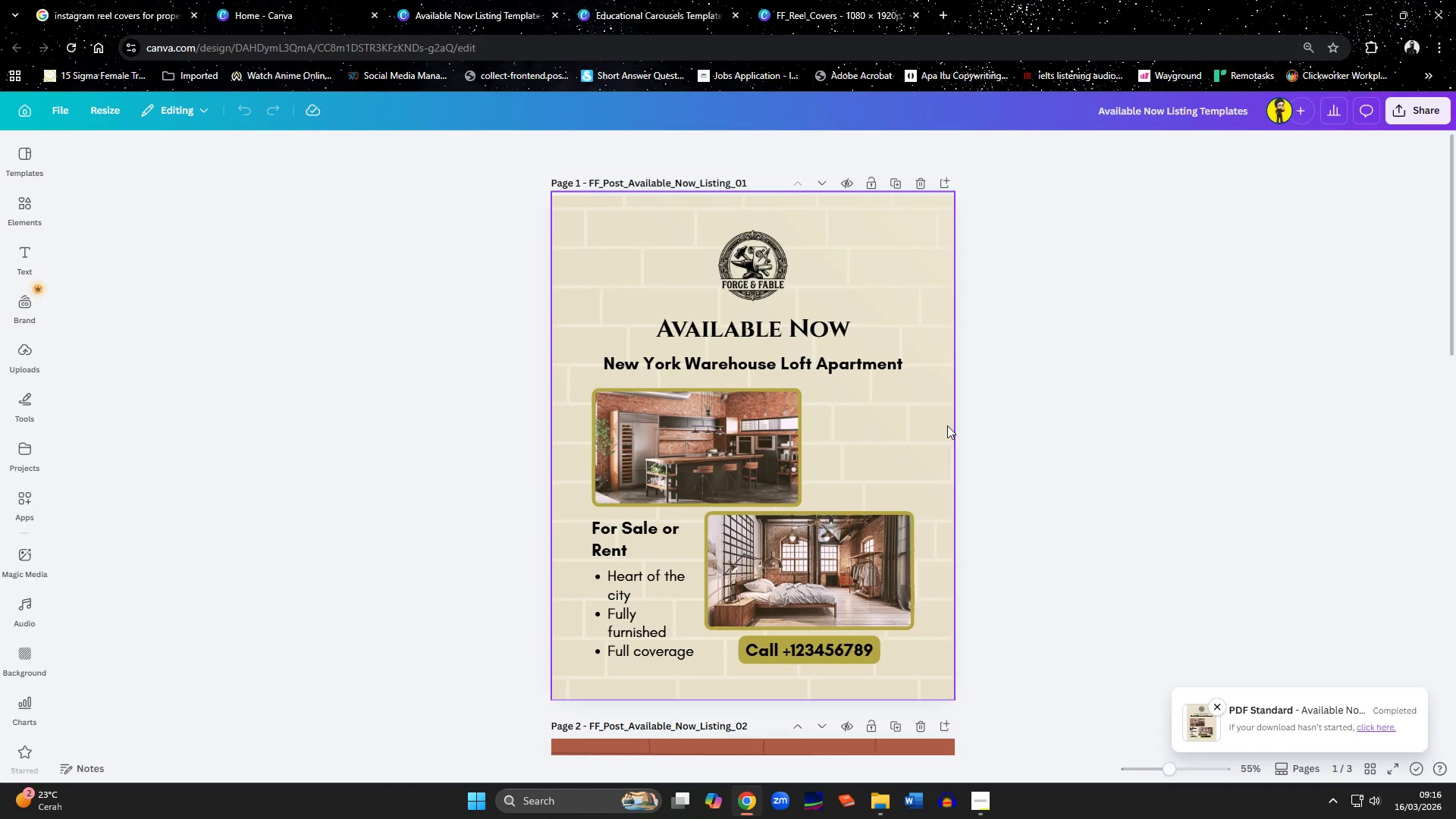 
scroll: coordinate [920, 359], scroll_direction: down, amount: 7.0
 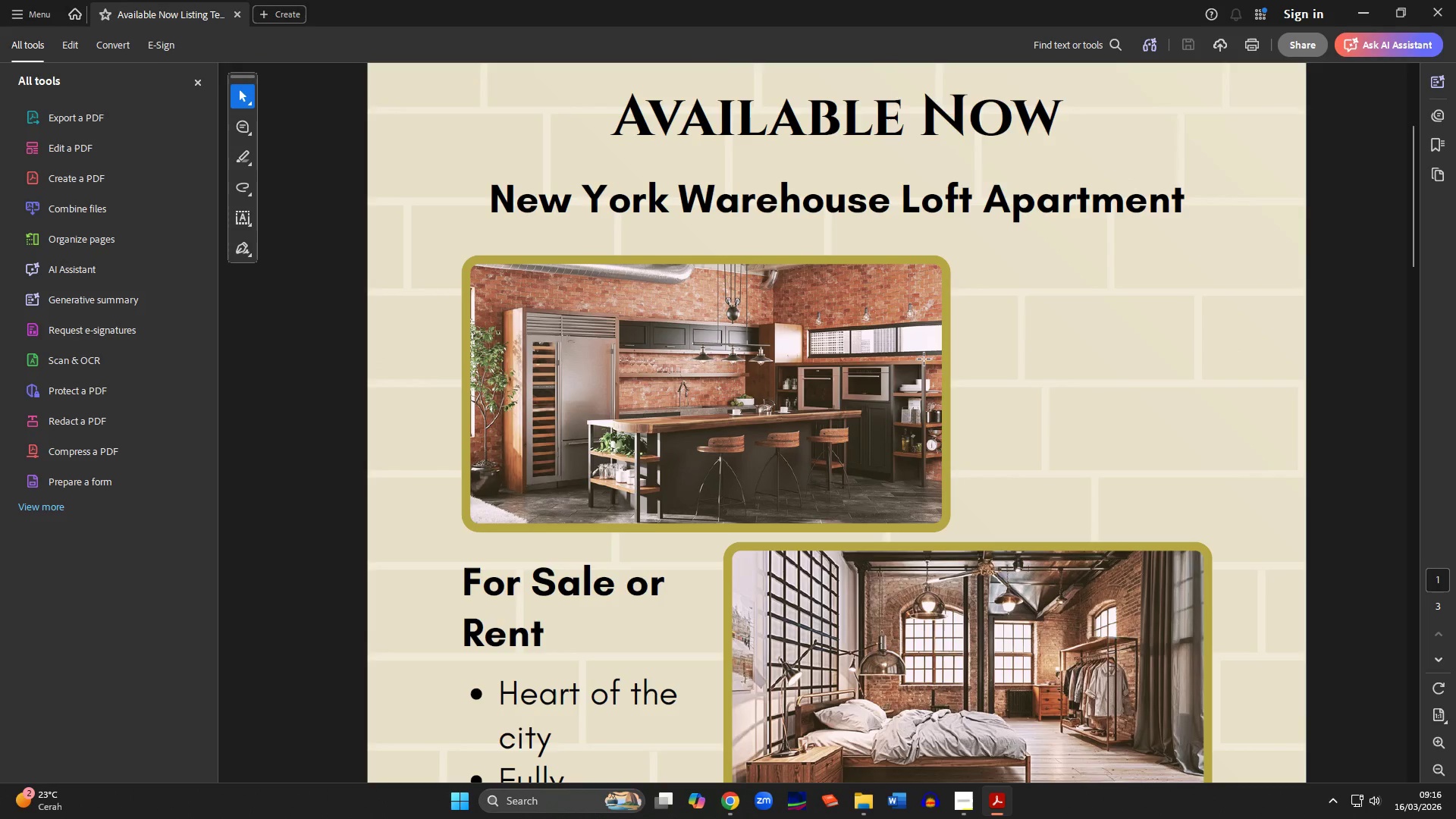 
scroll: coordinate [928, 337], scroll_direction: up, amount: 3.0
 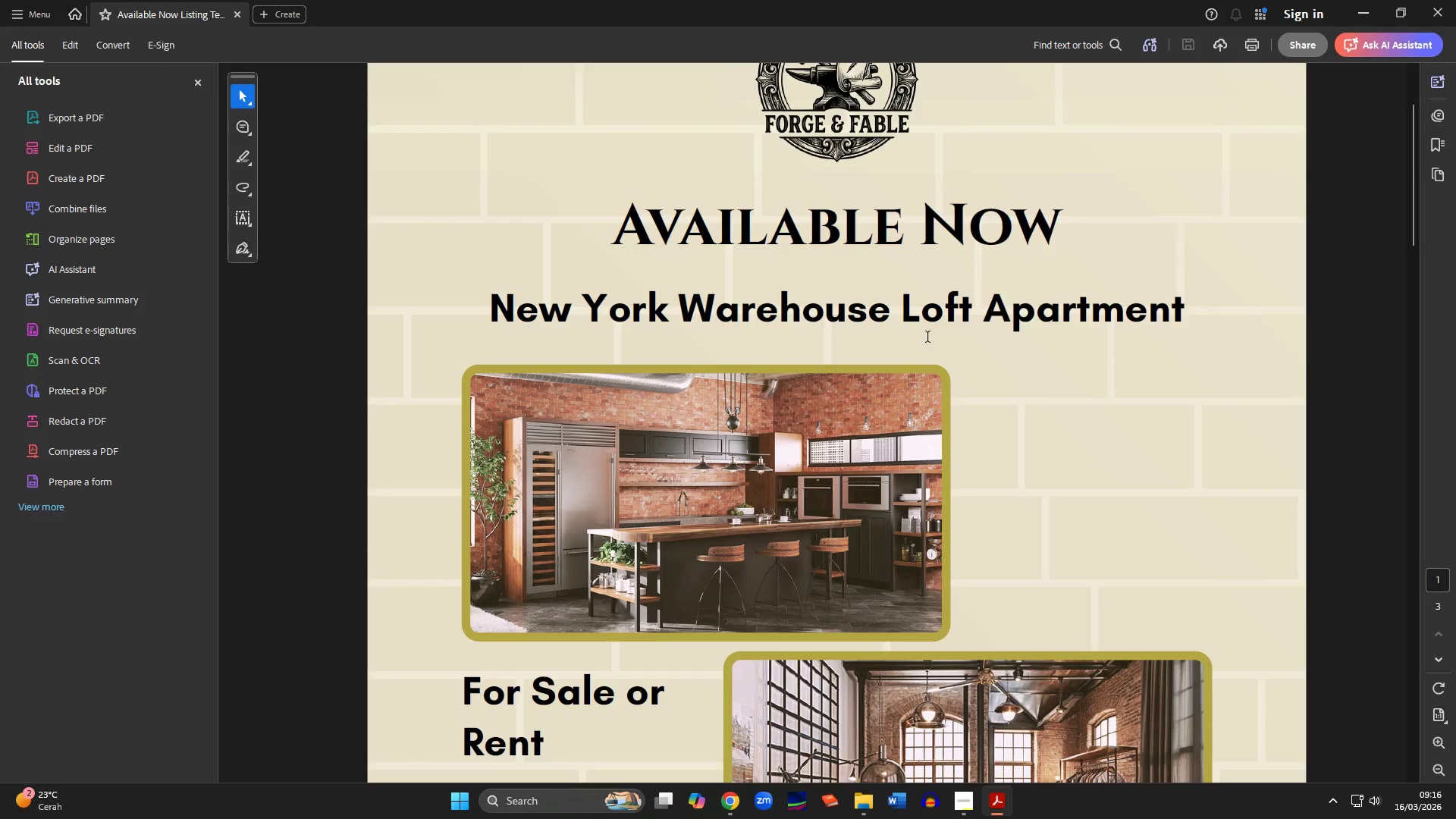 
hold_key(key=ControlLeft, duration=0.81)
scroll: coordinate [1047, 403], scroll_direction: down, amount: 27.0
 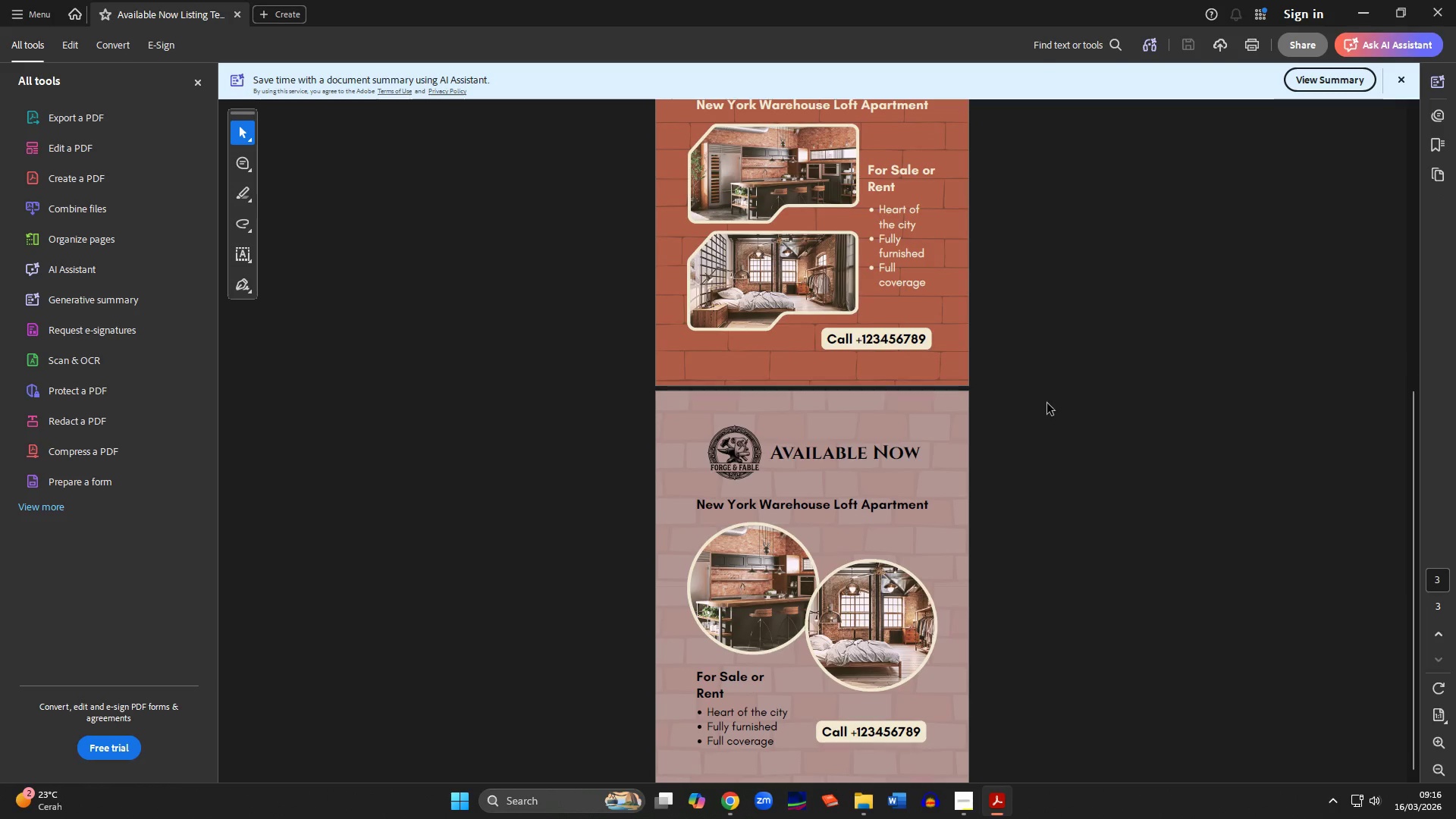 
scroll: coordinate [1047, 403], scroll_direction: up, amount: 16.0
 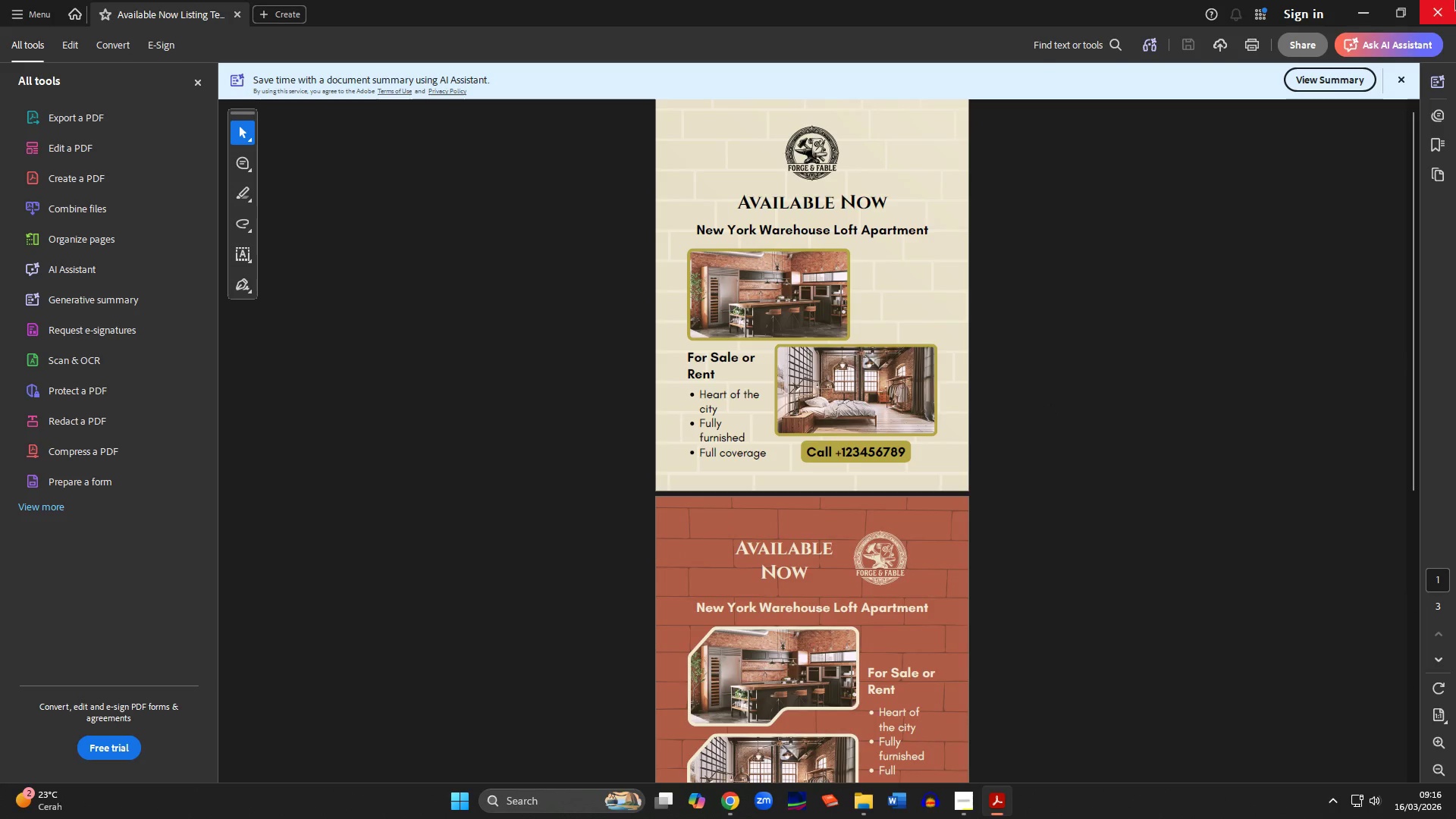 
left_click([1455, 0])
 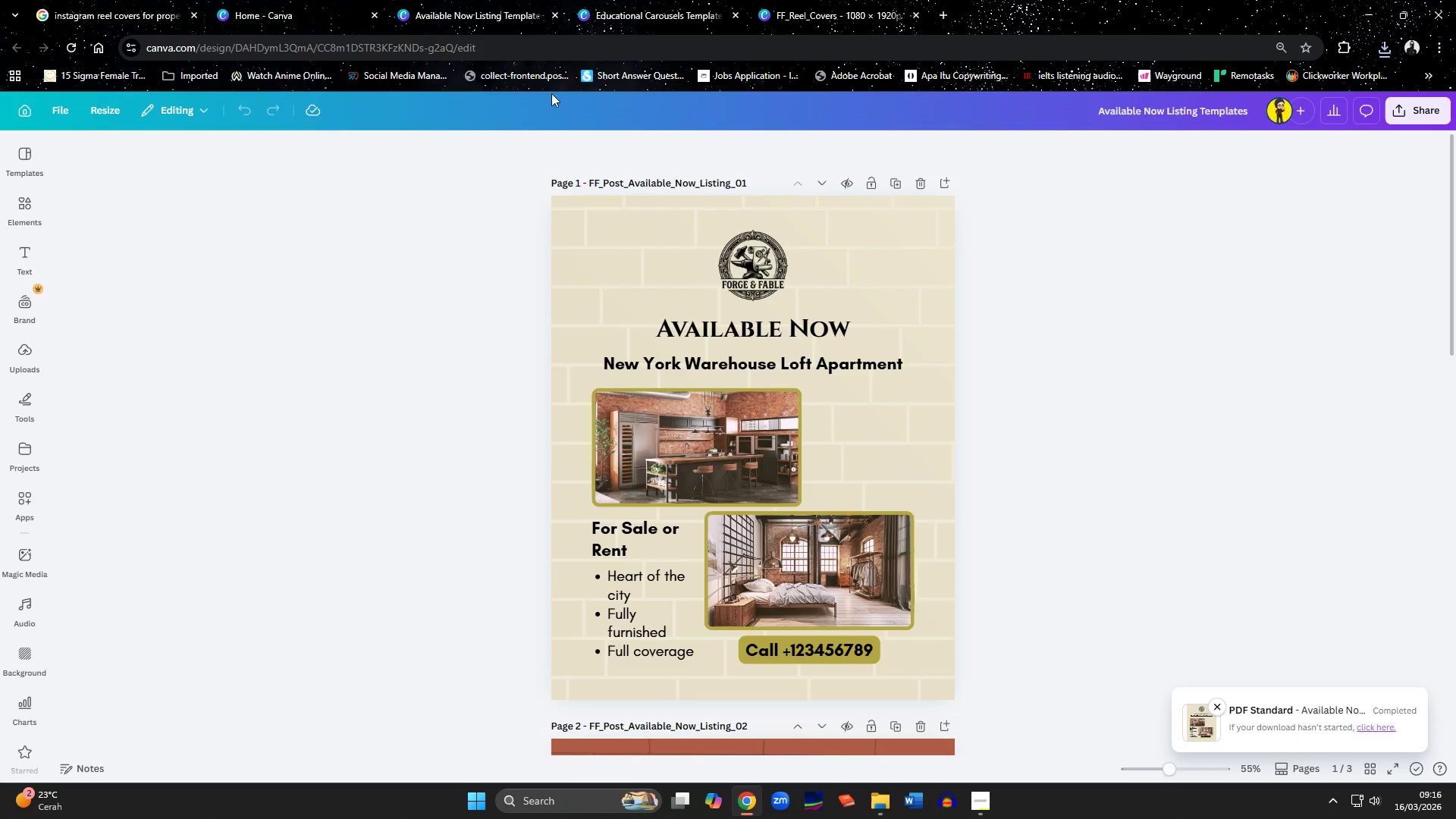 
left_click([515, 14])
 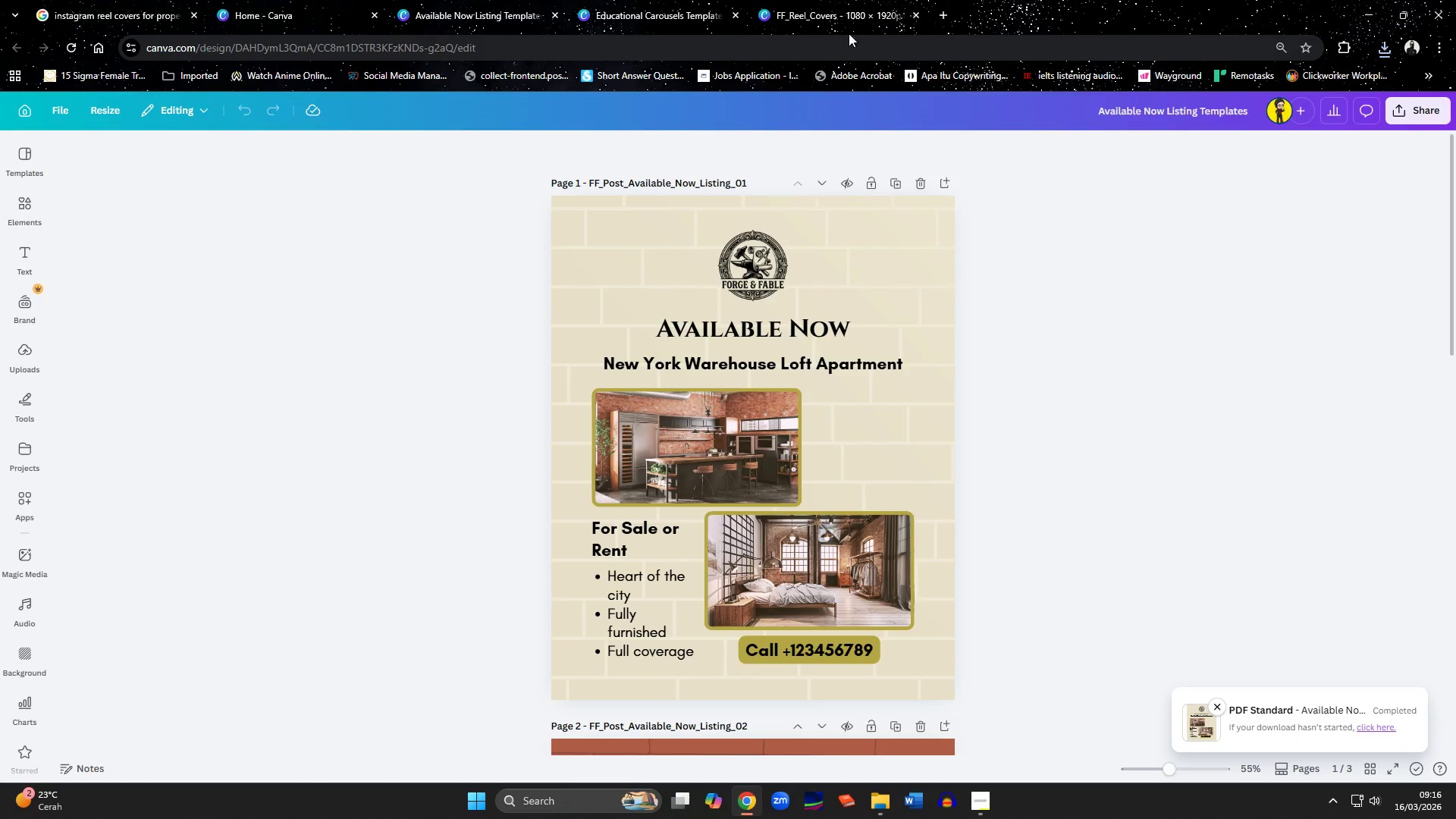 
left_click([639, 6])
 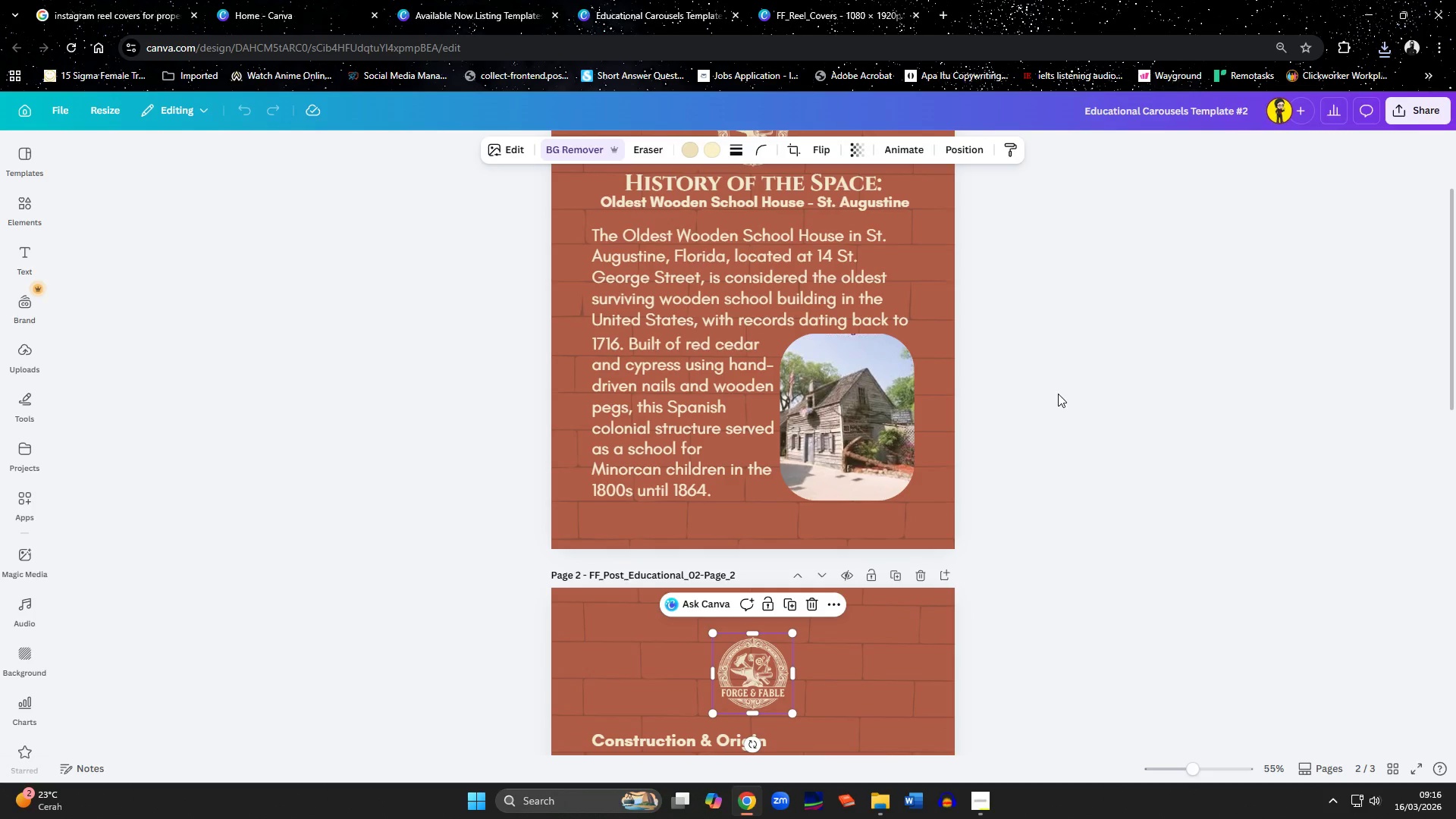 
scroll: coordinate [1067, 394], scroll_direction: up, amount: 14.0
 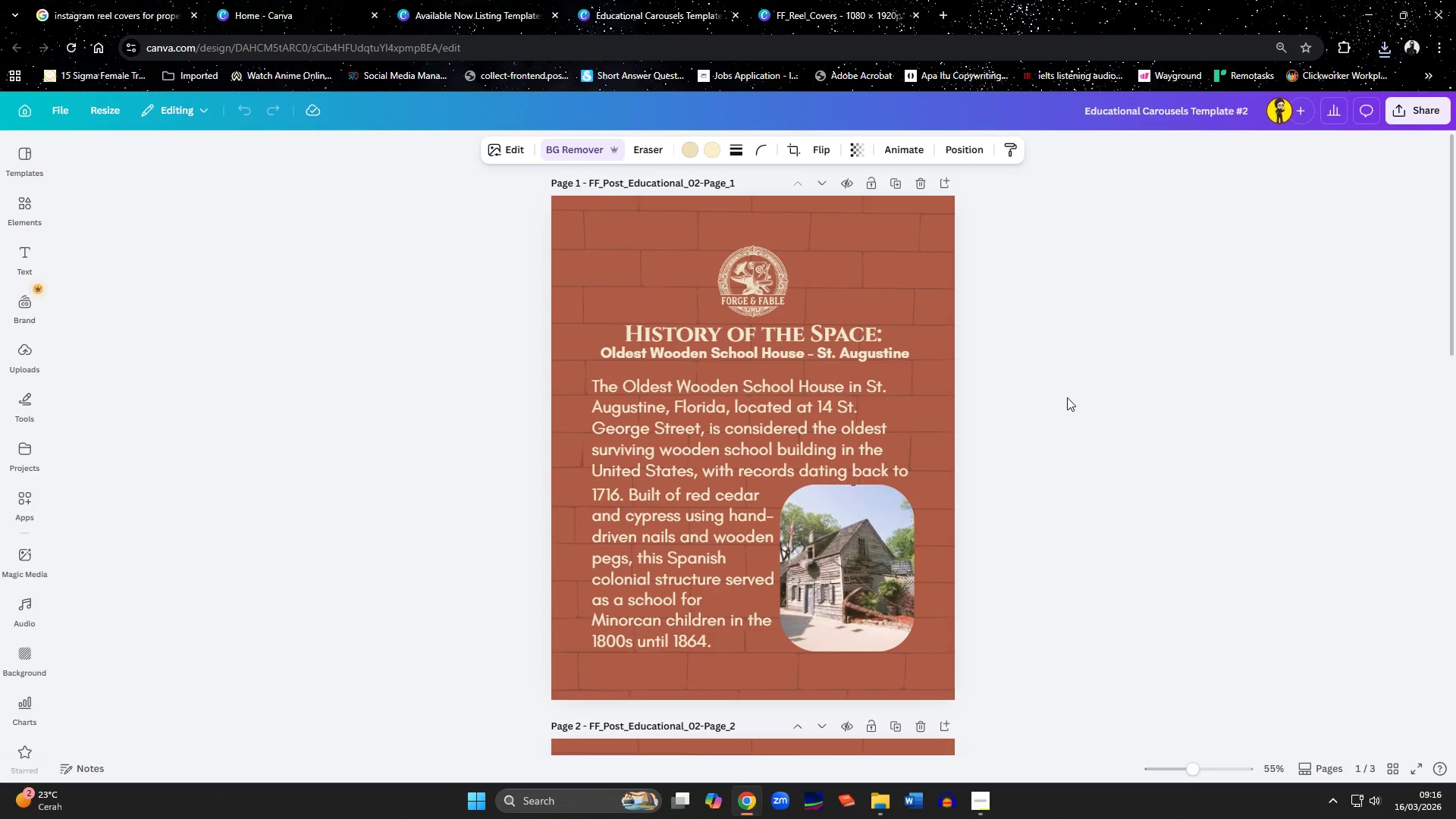 
scroll: coordinate [1068, 398], scroll_direction: down, amount: 10.0
 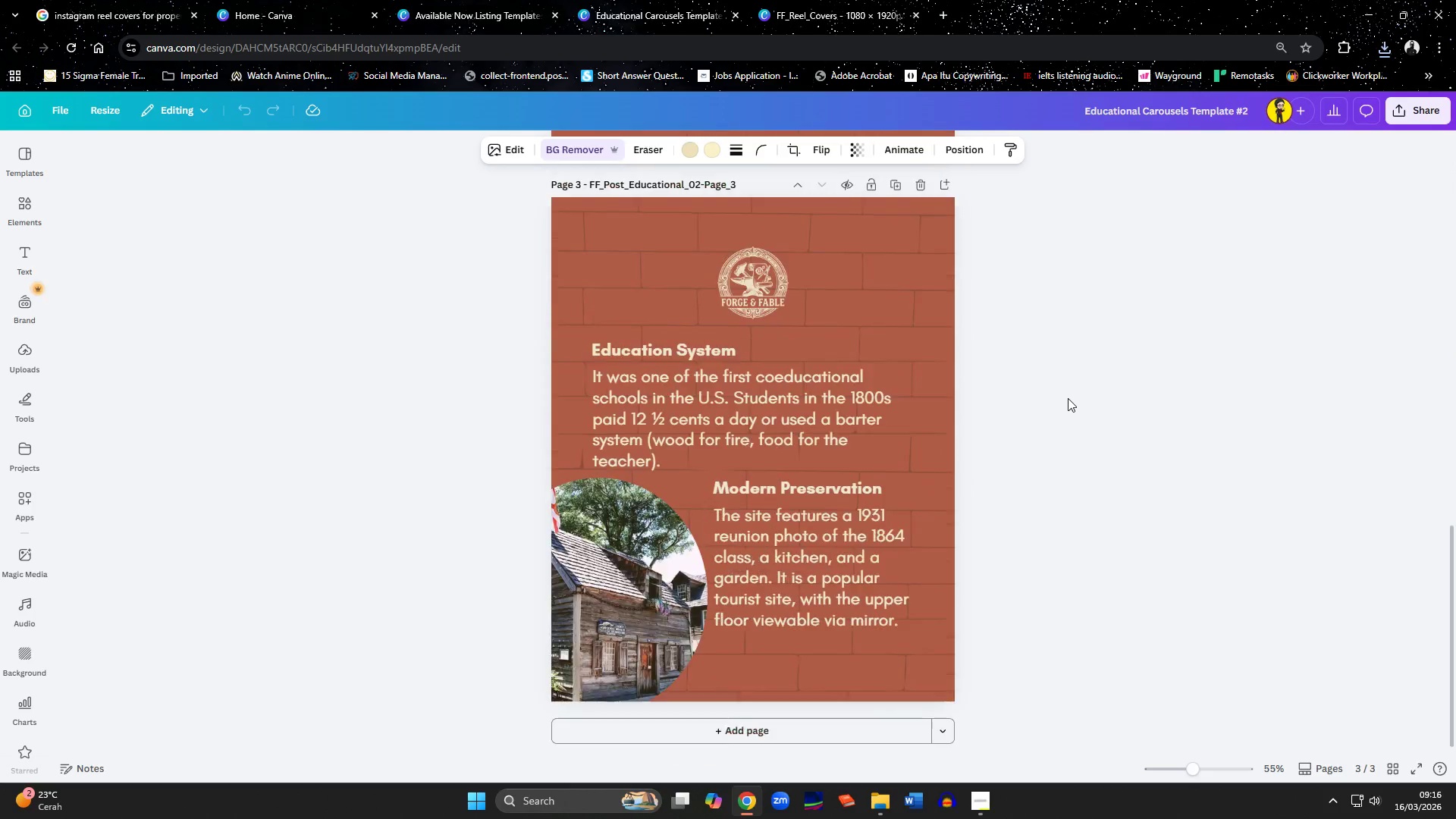 
scroll: coordinate [1068, 398], scroll_direction: up, amount: 13.0
 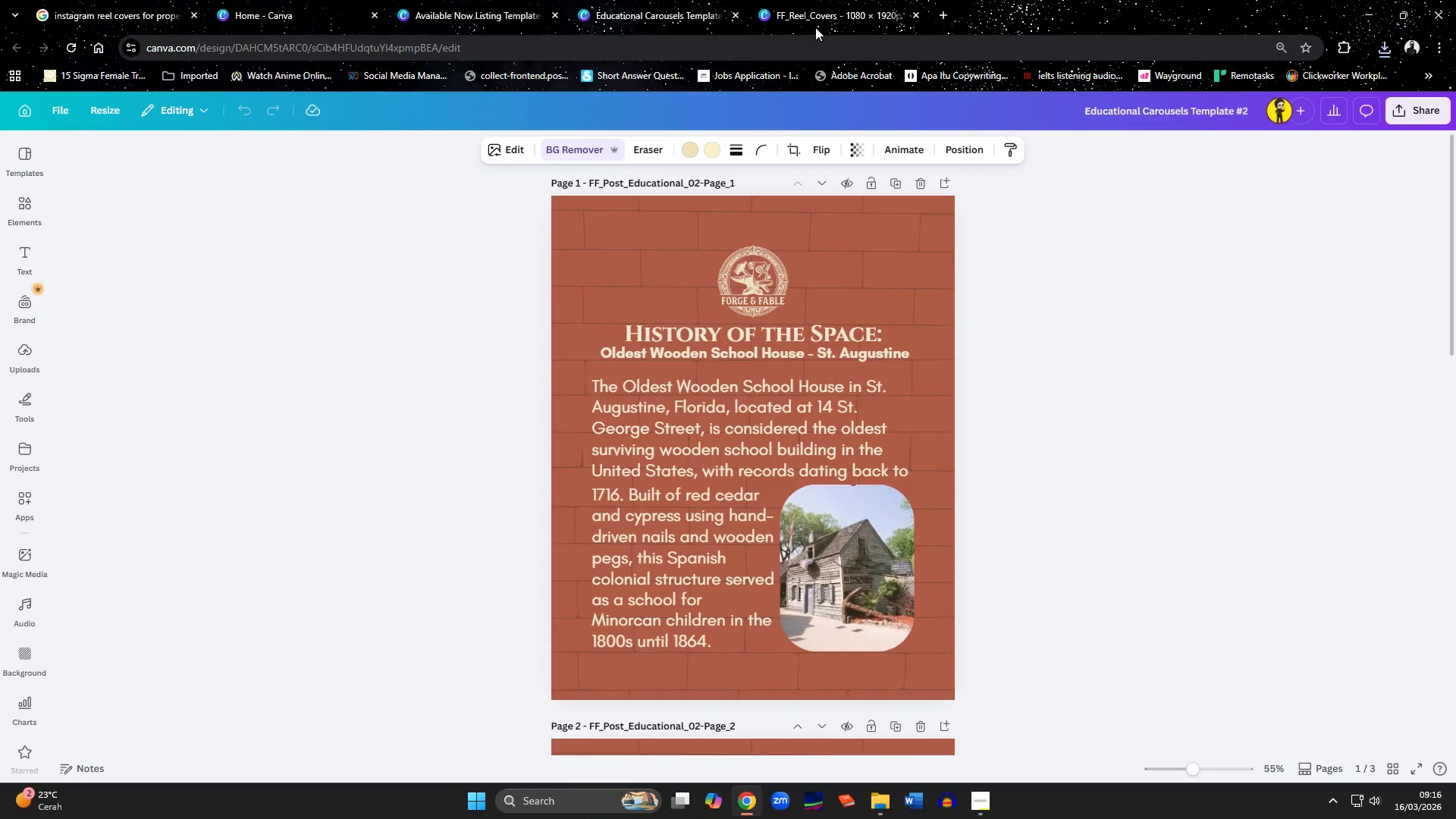 
left_click([830, 6])
 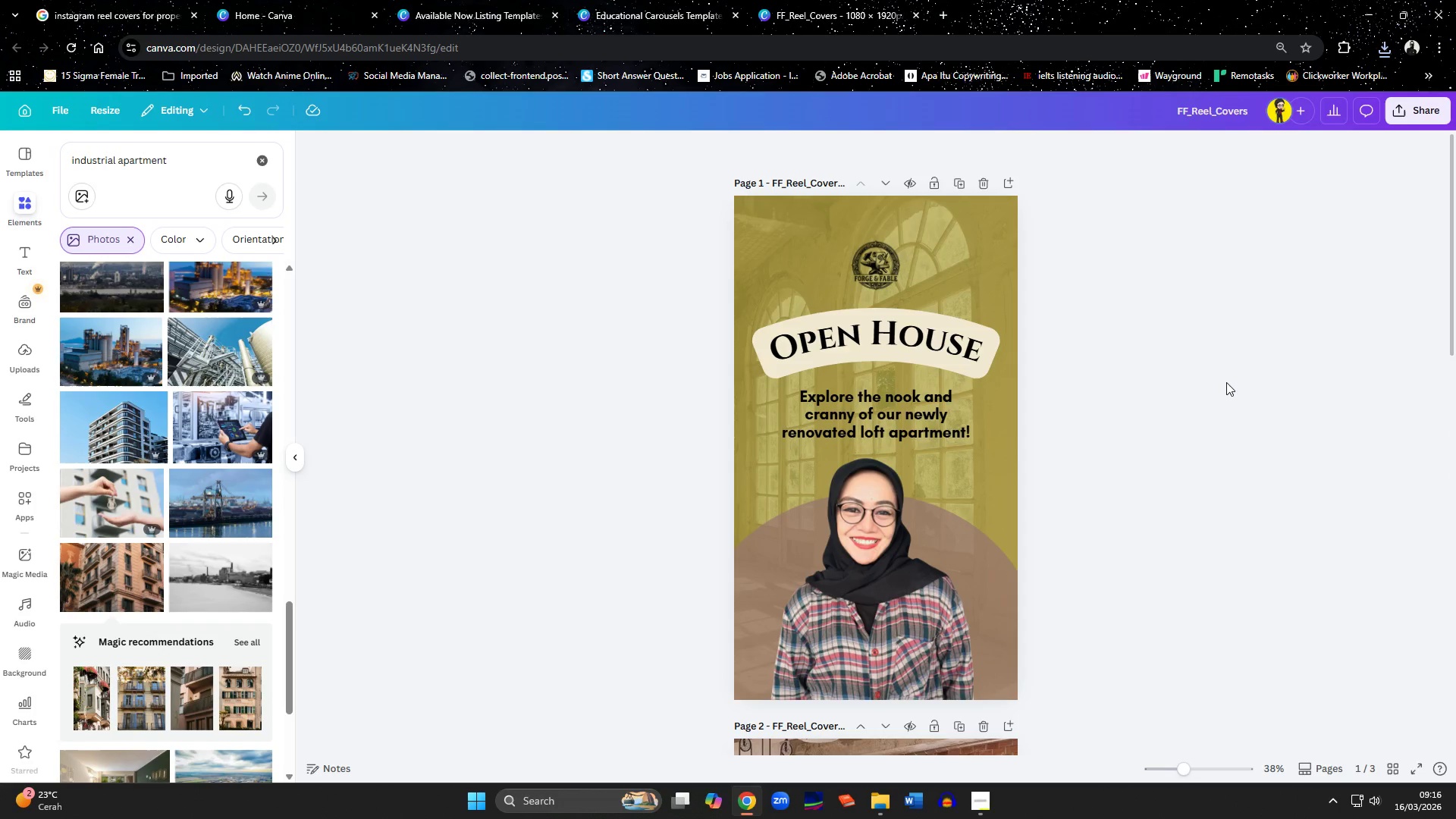 
scroll: coordinate [1220, 403], scroll_direction: down, amount: 19.0
 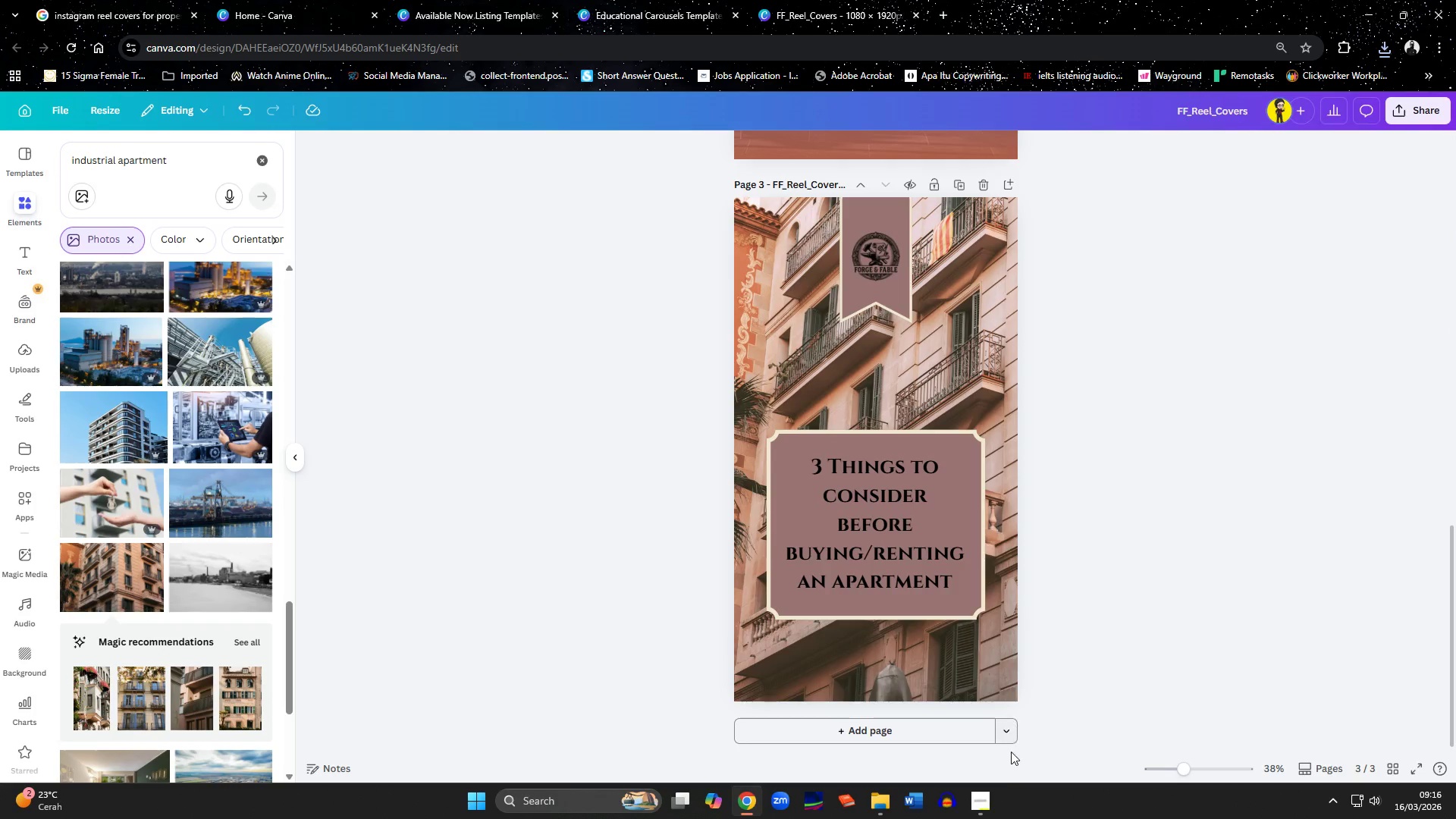 
left_click([984, 799])
 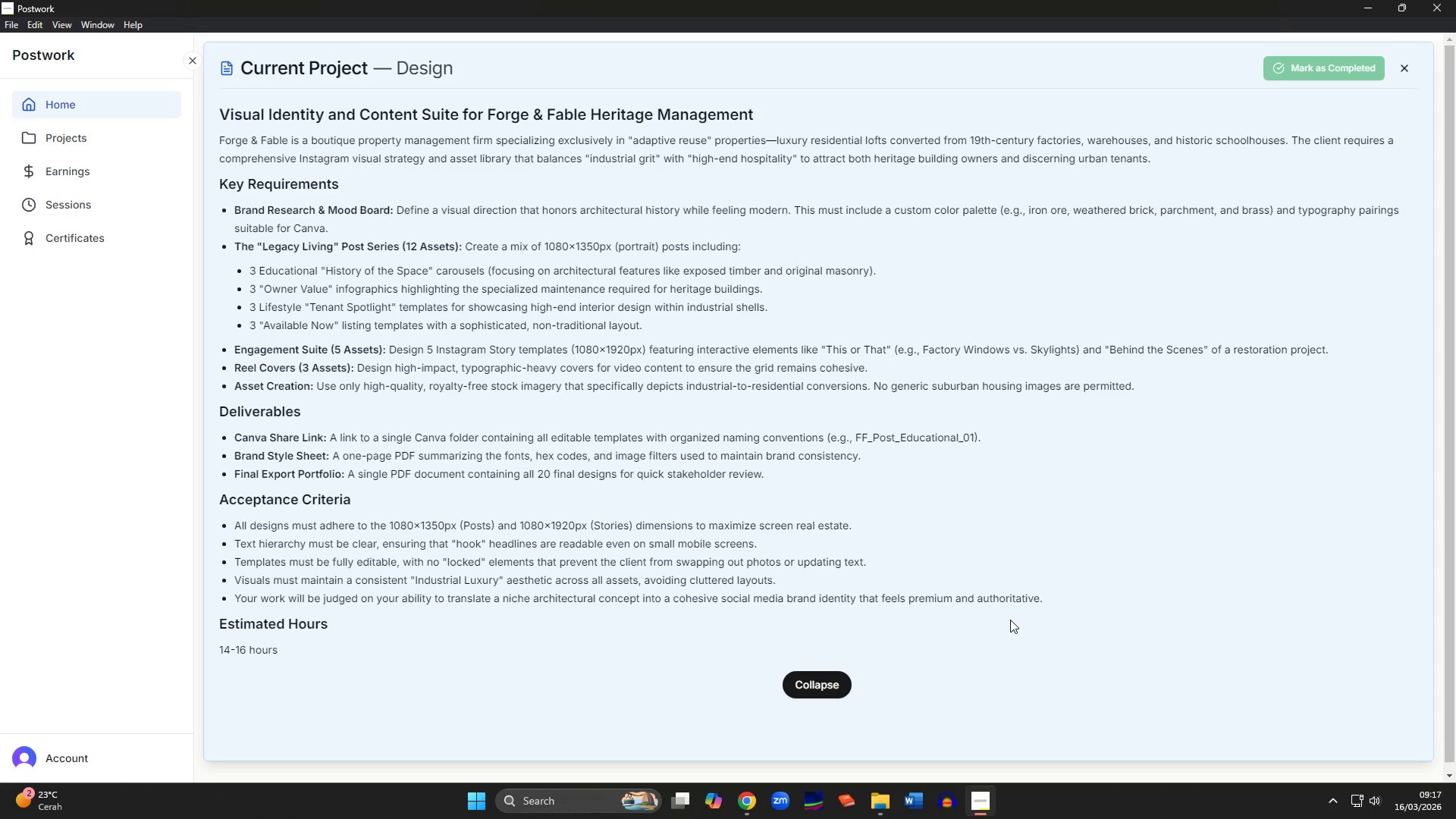 
wait(10.7)
 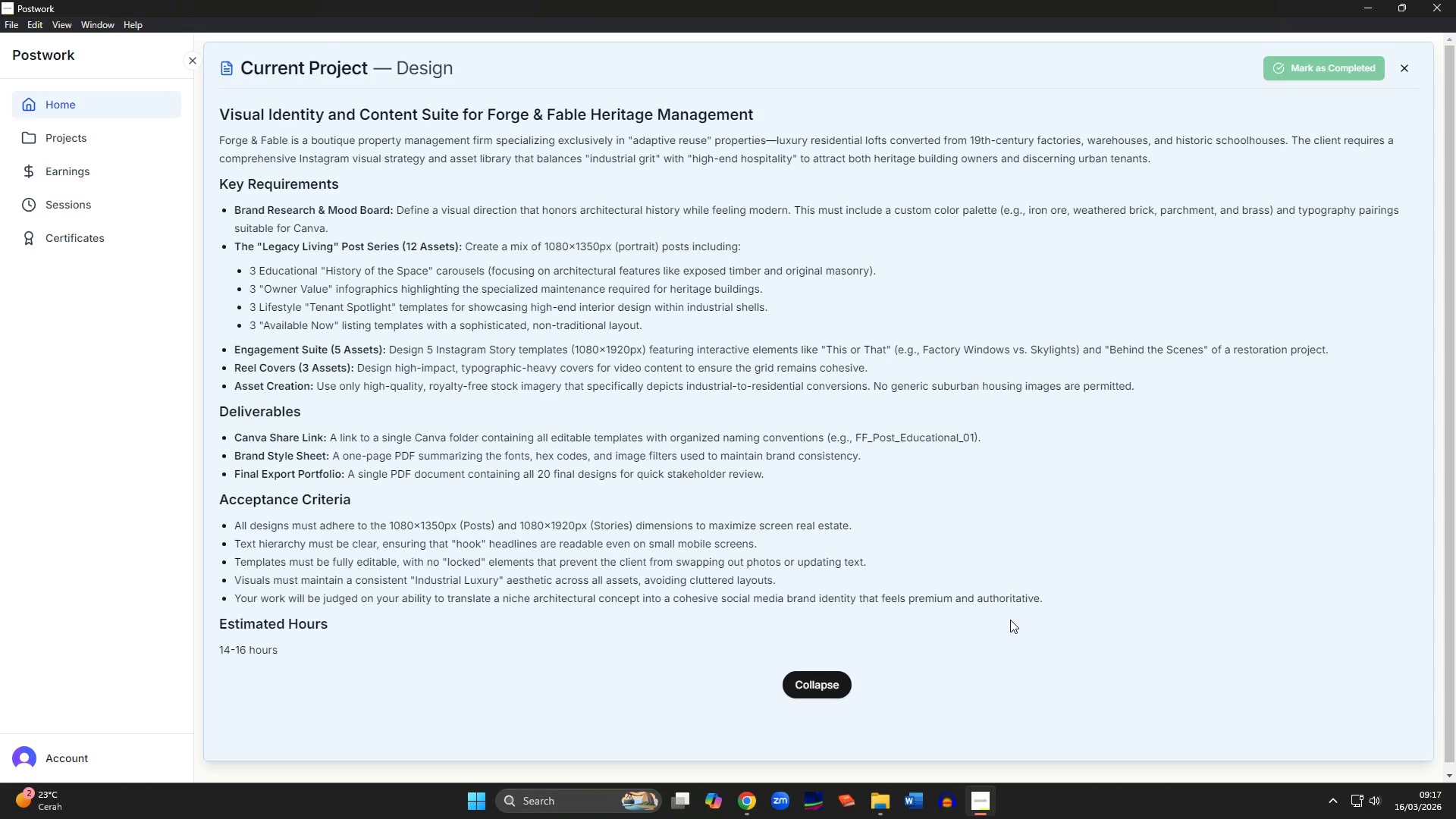 
left_click([747, 799])
 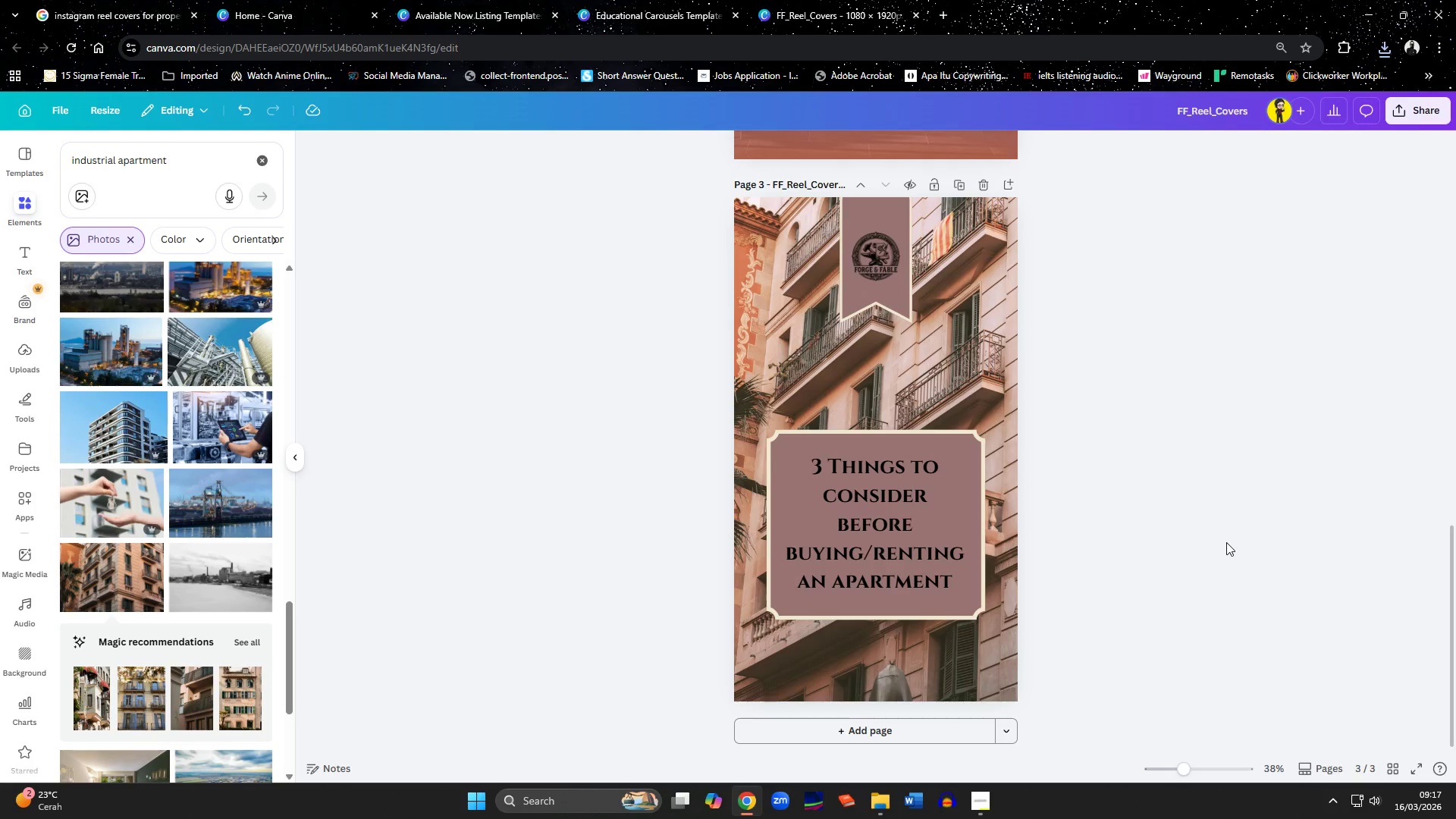 
scroll: coordinate [1216, 569], scroll_direction: up, amount: 1.0
 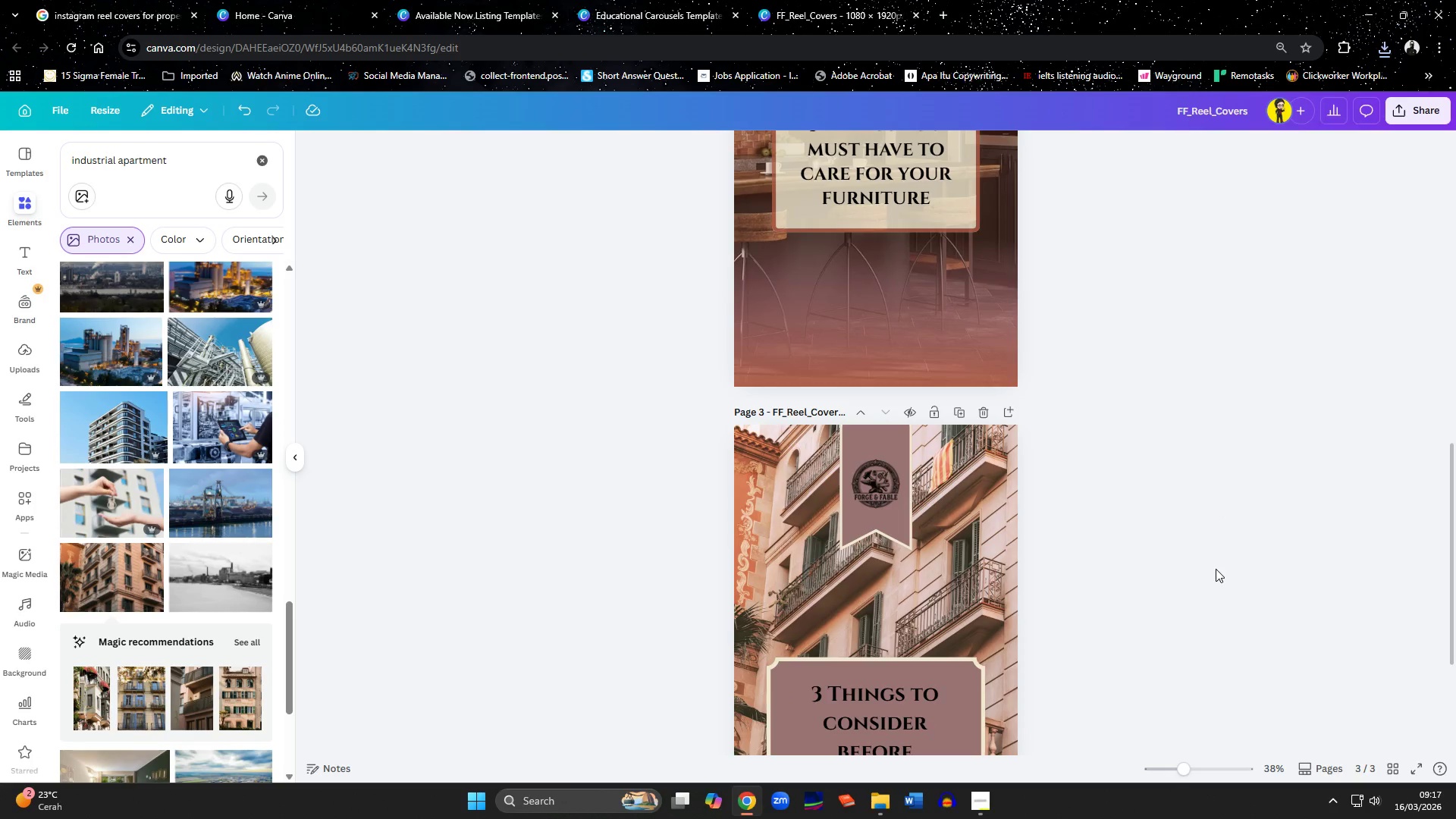 
scroll: coordinate [1216, 569], scroll_direction: down, amount: 2.0
 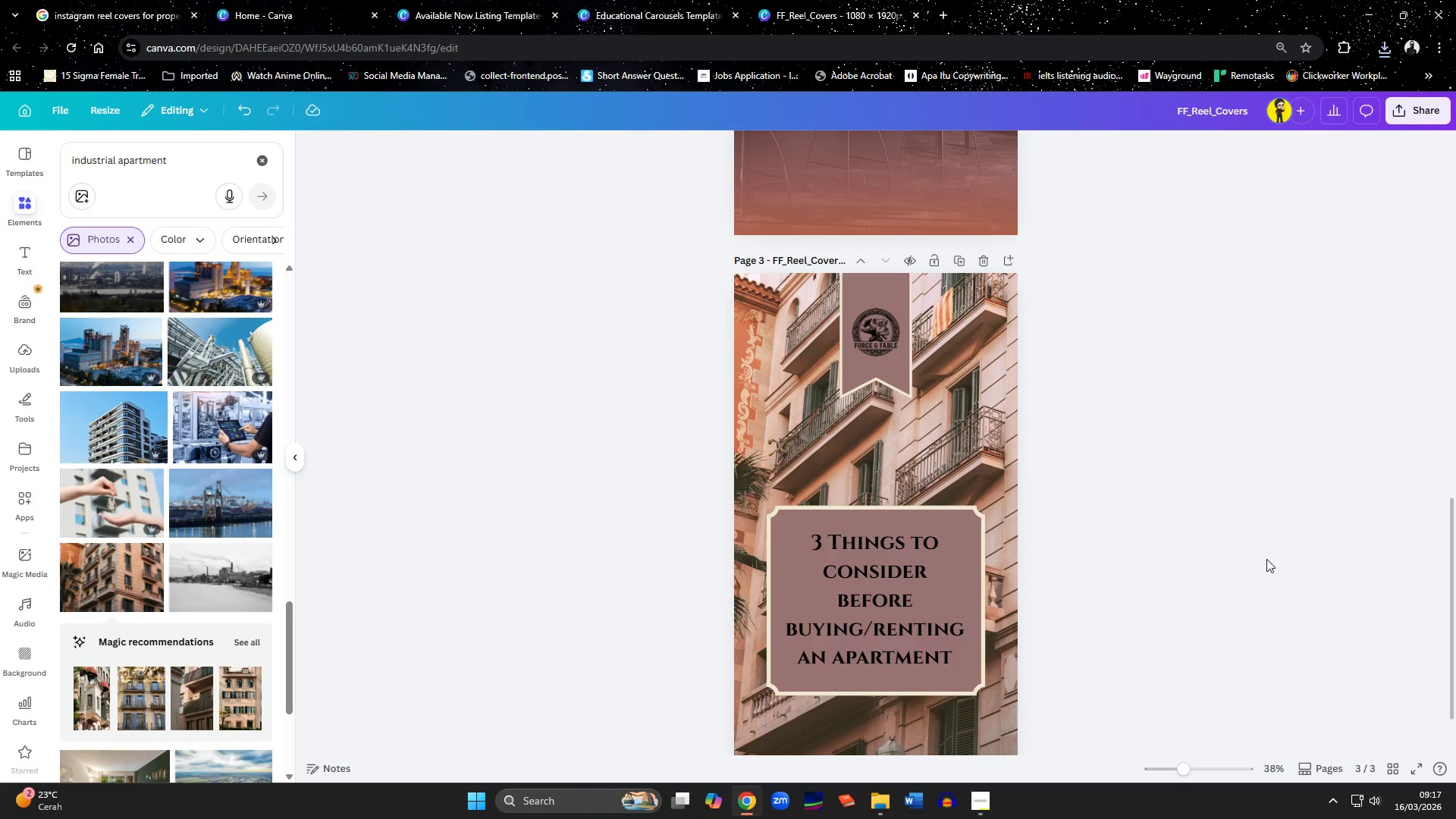 
left_click([933, 588])
 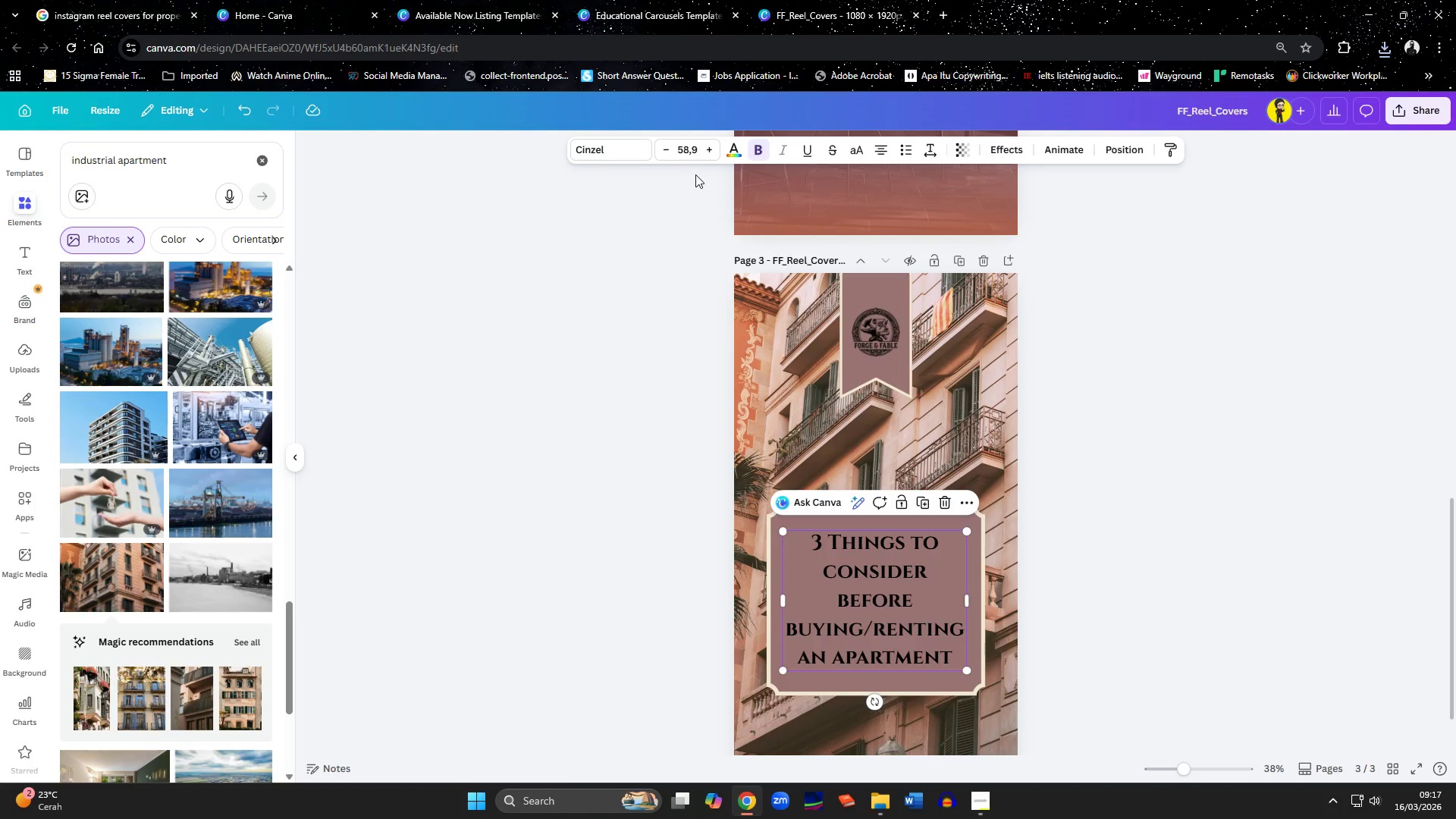 
left_click([734, 150])
 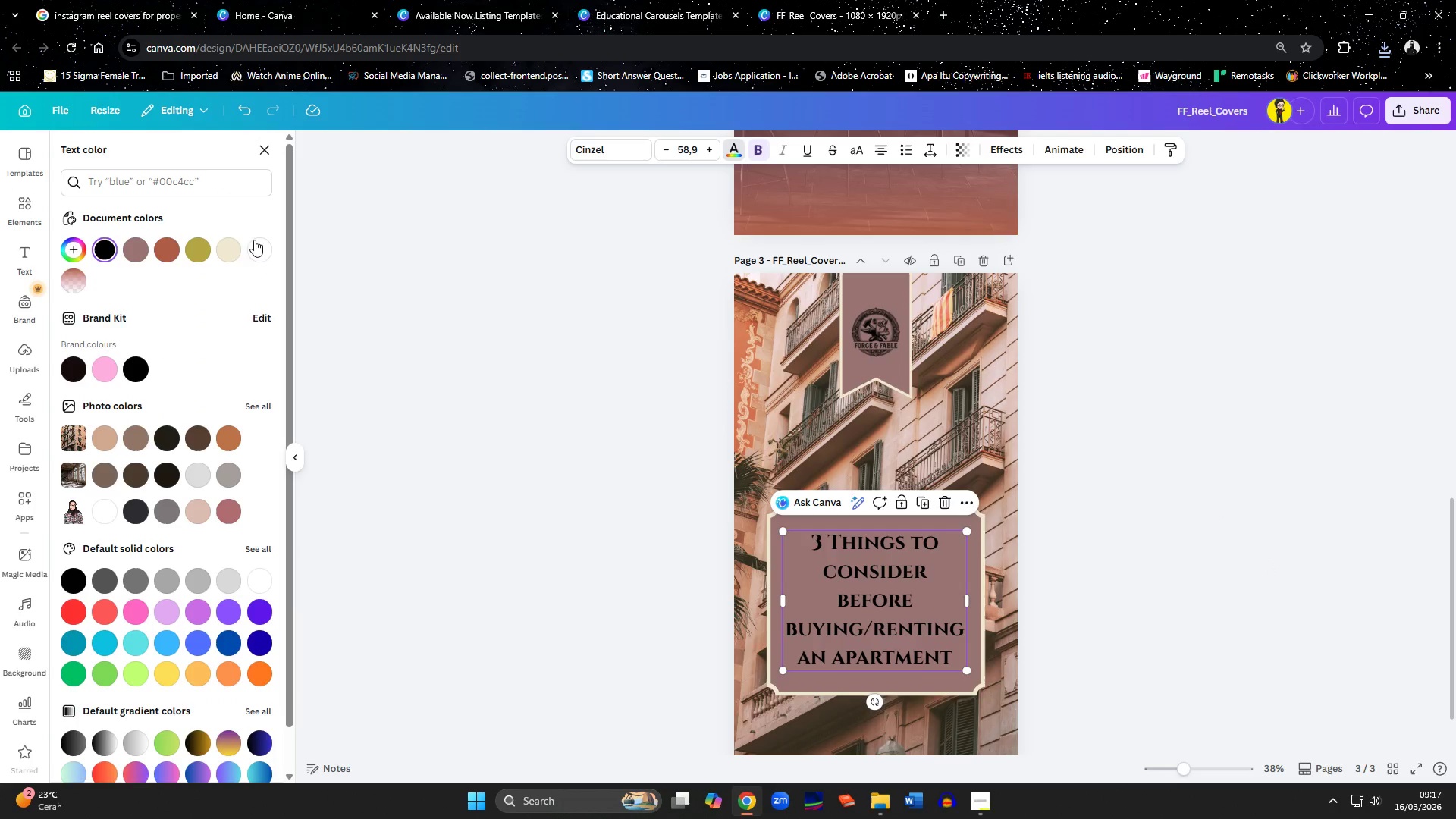 
left_click([235, 246])
 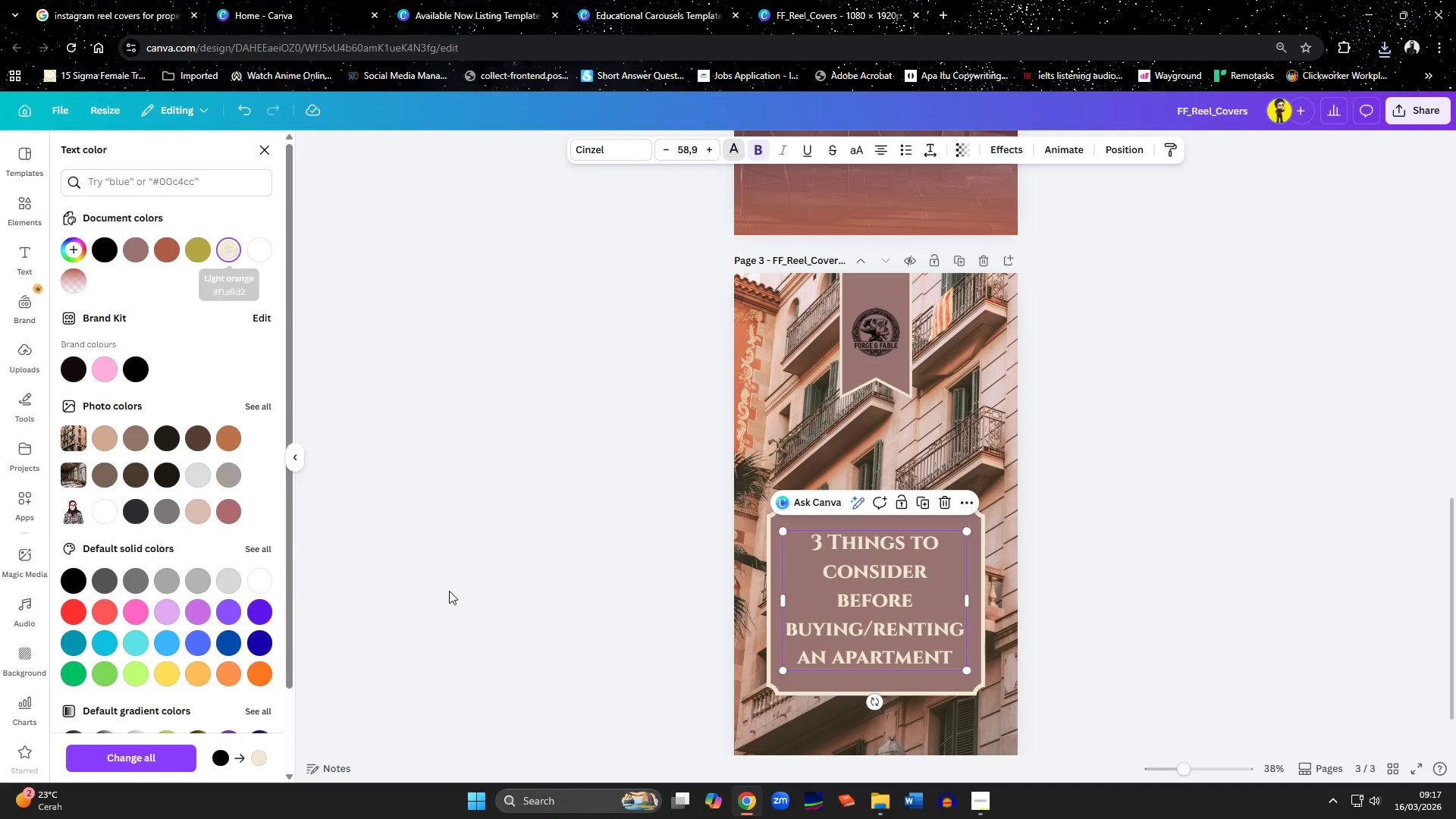 
double_click([450, 592])
 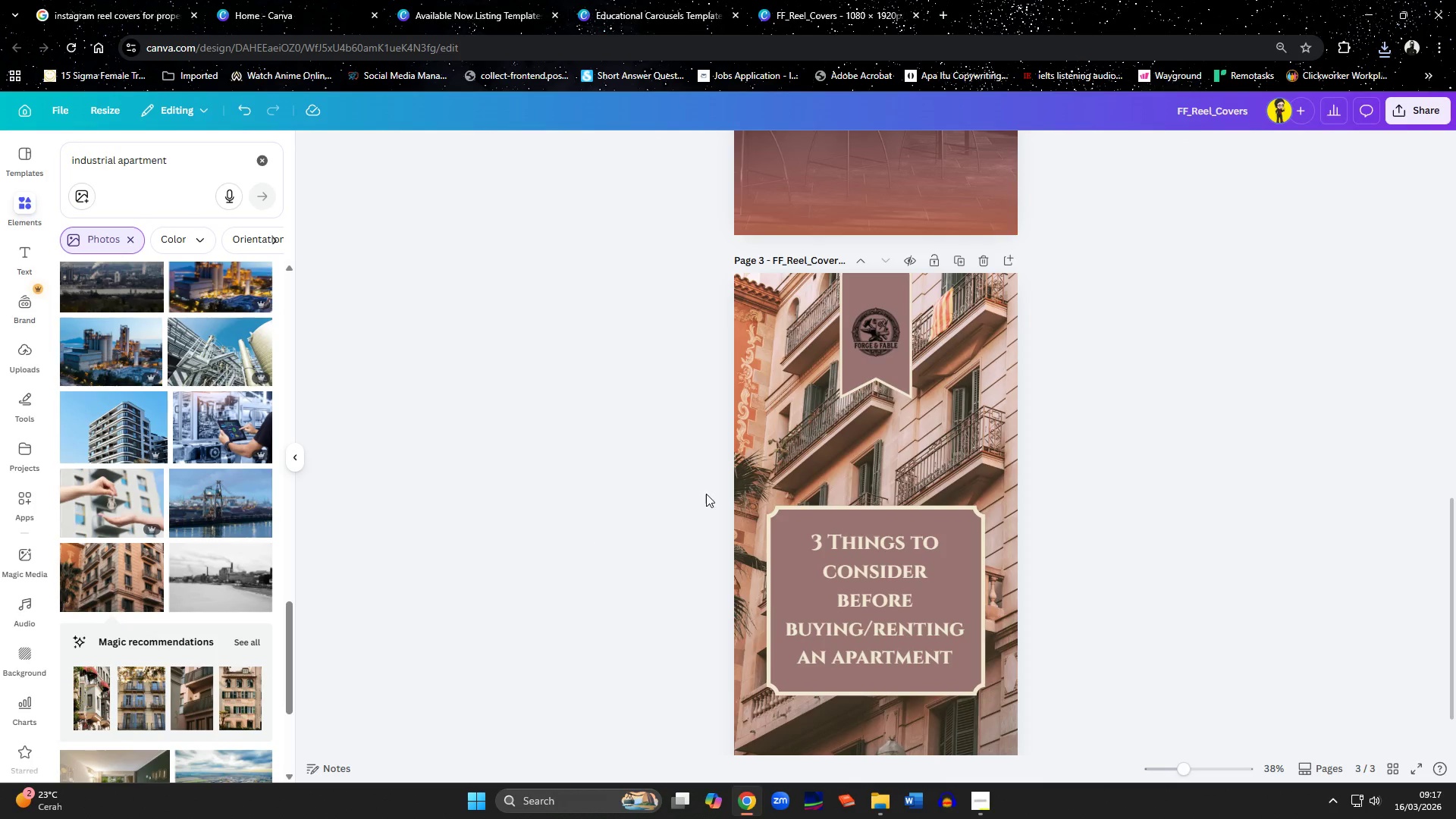 
left_click([876, 322])
 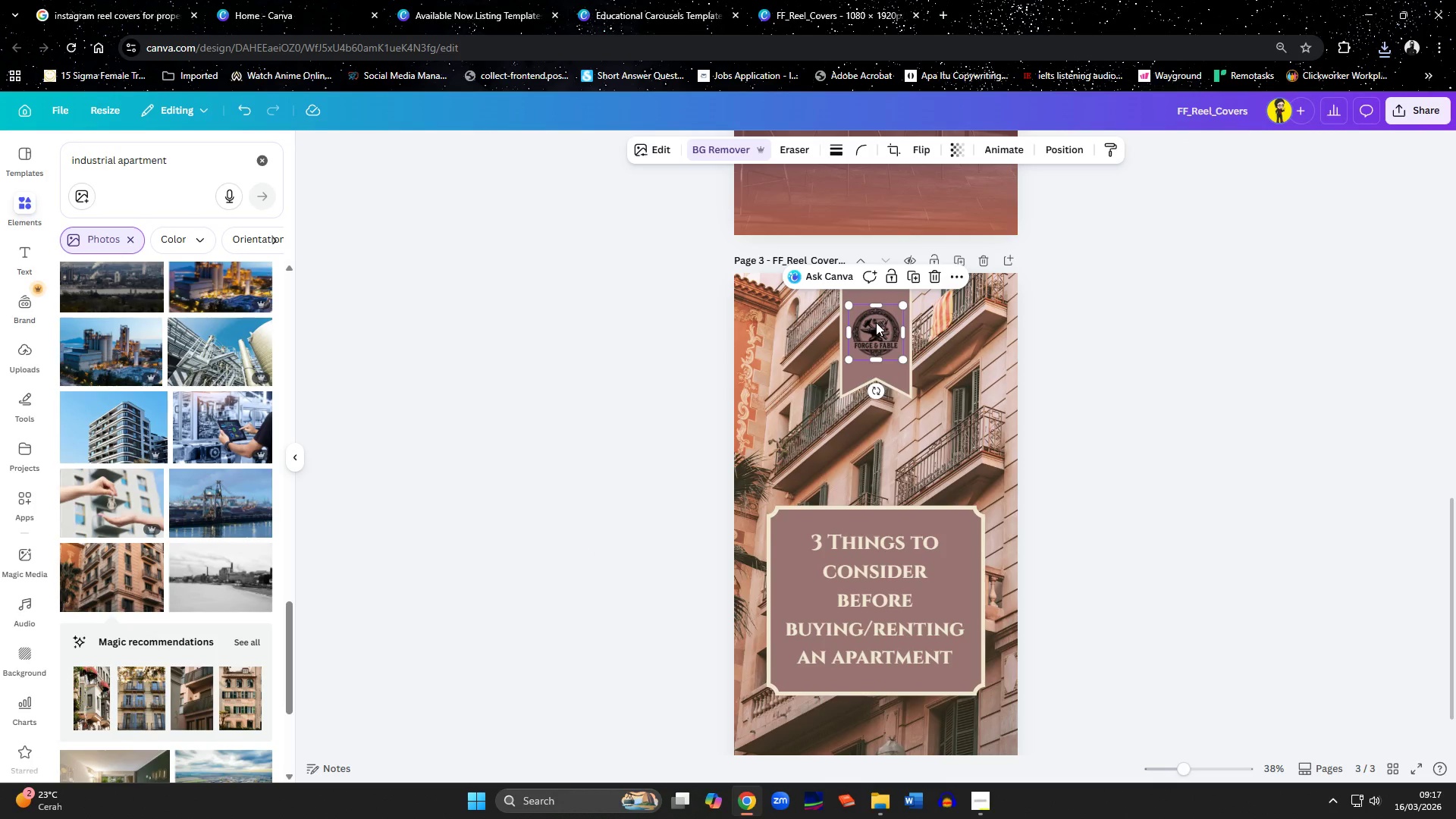 
key(Delete)
 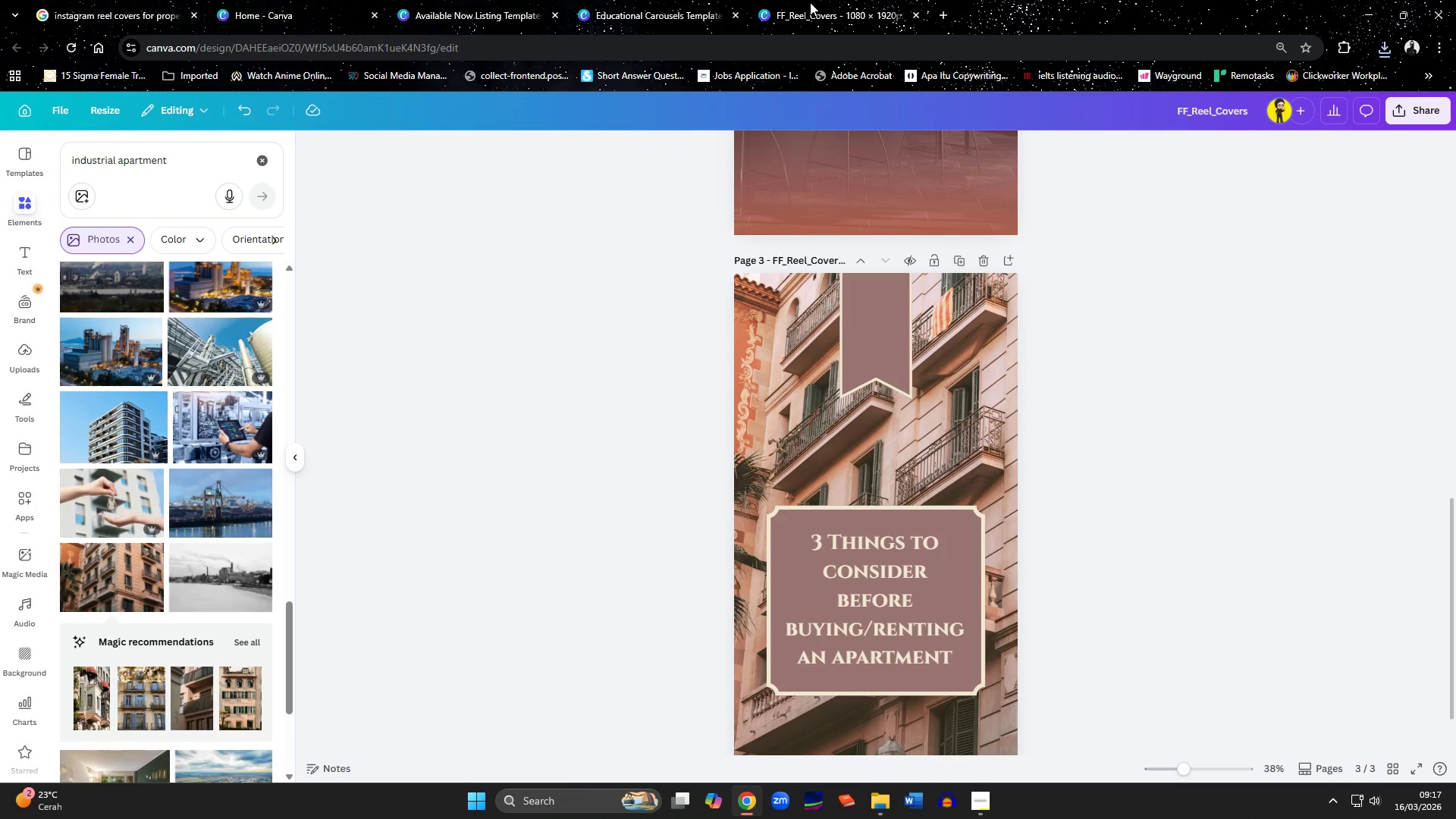 
double_click([655, 2])
 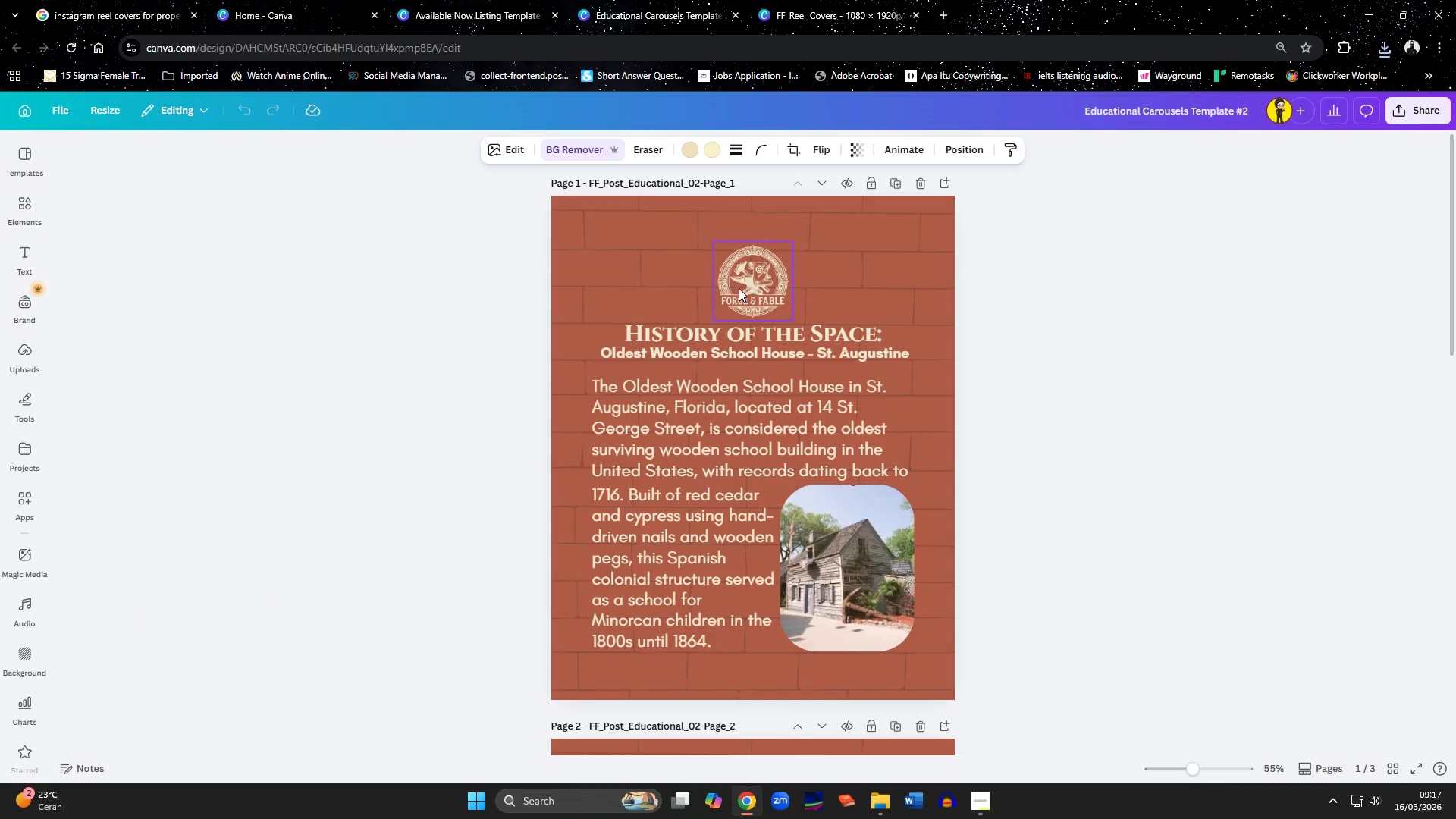 
left_click([737, 284])
 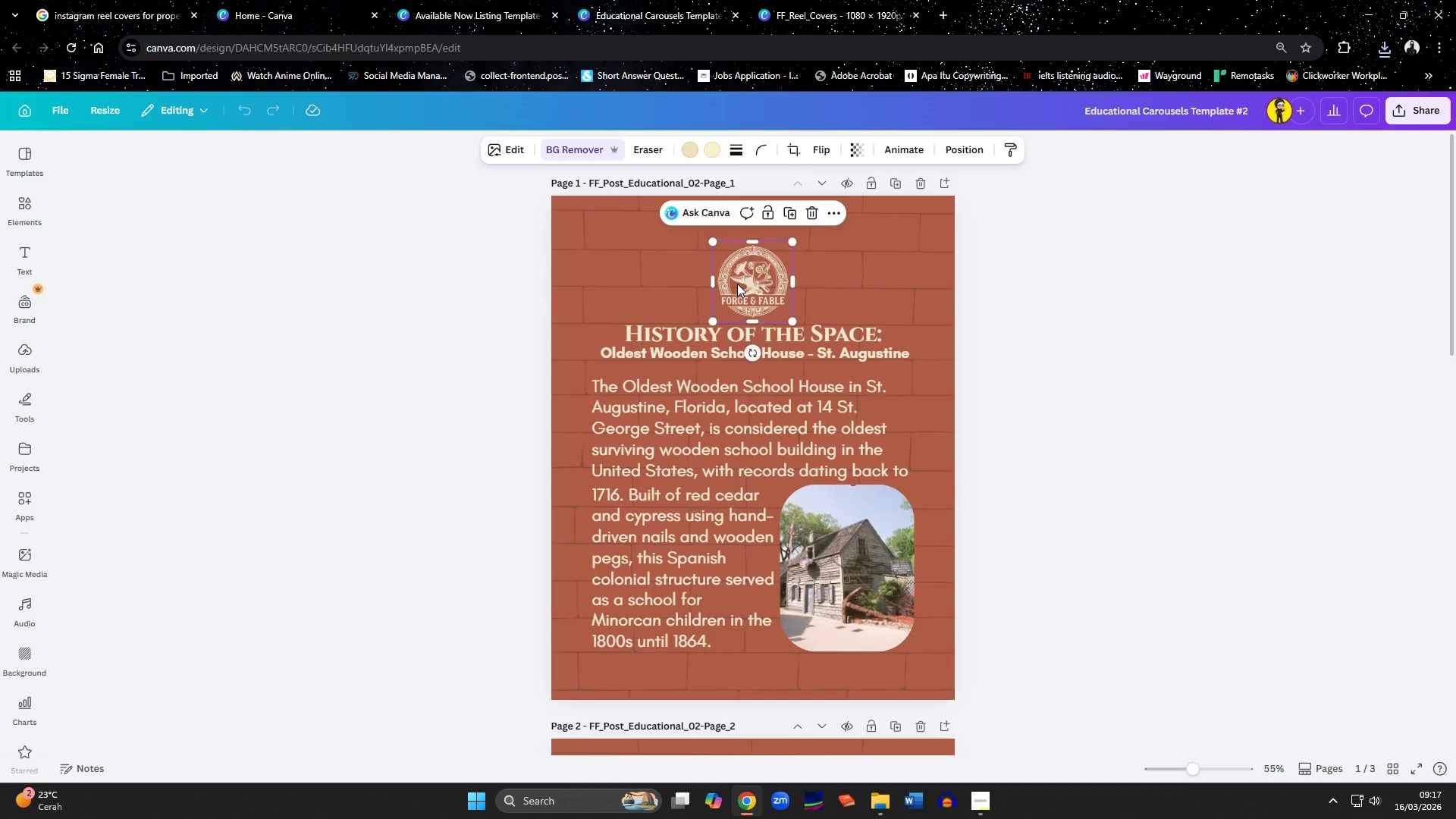 
key(Control+C)
 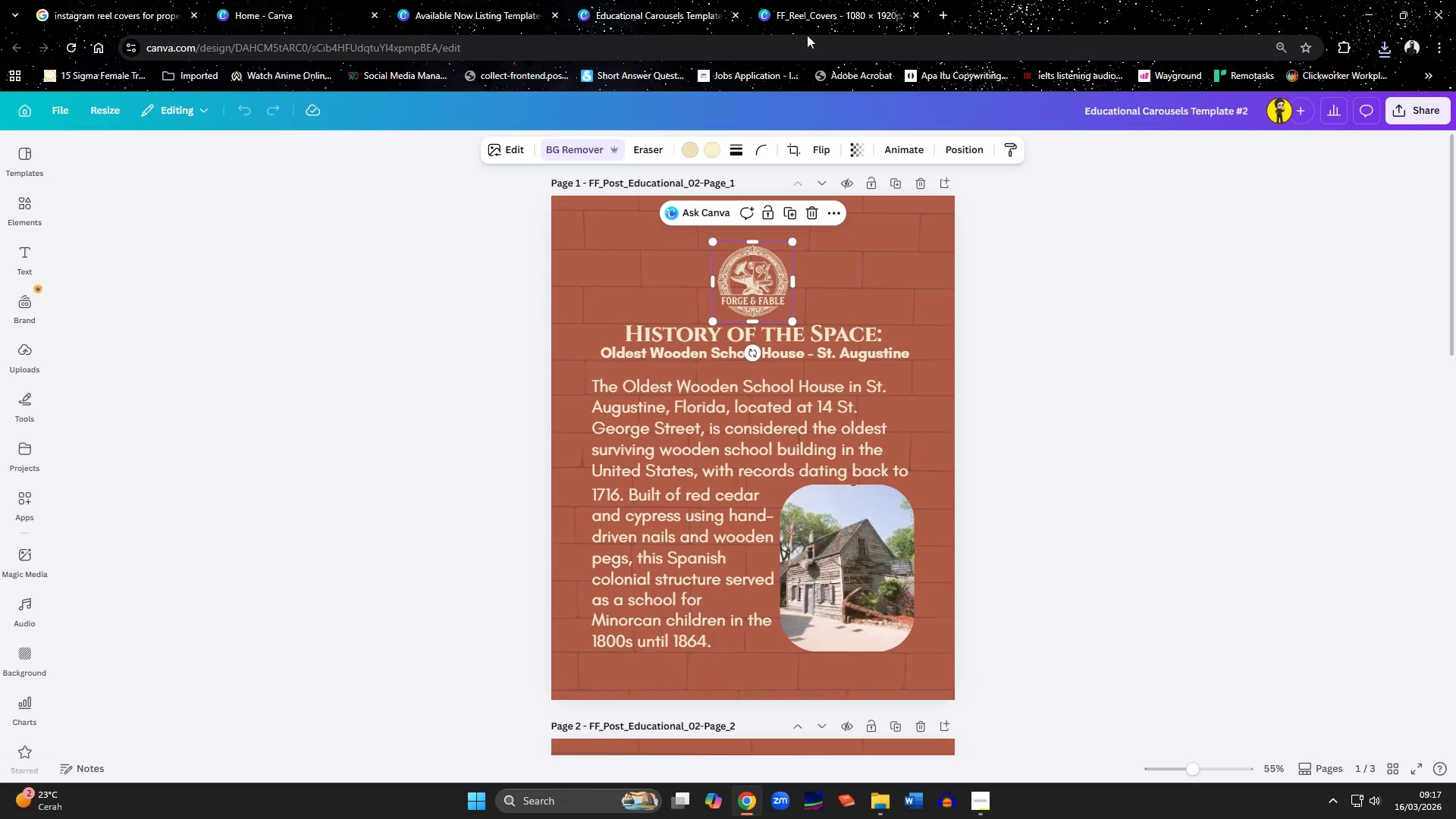 
left_click([804, 5])
 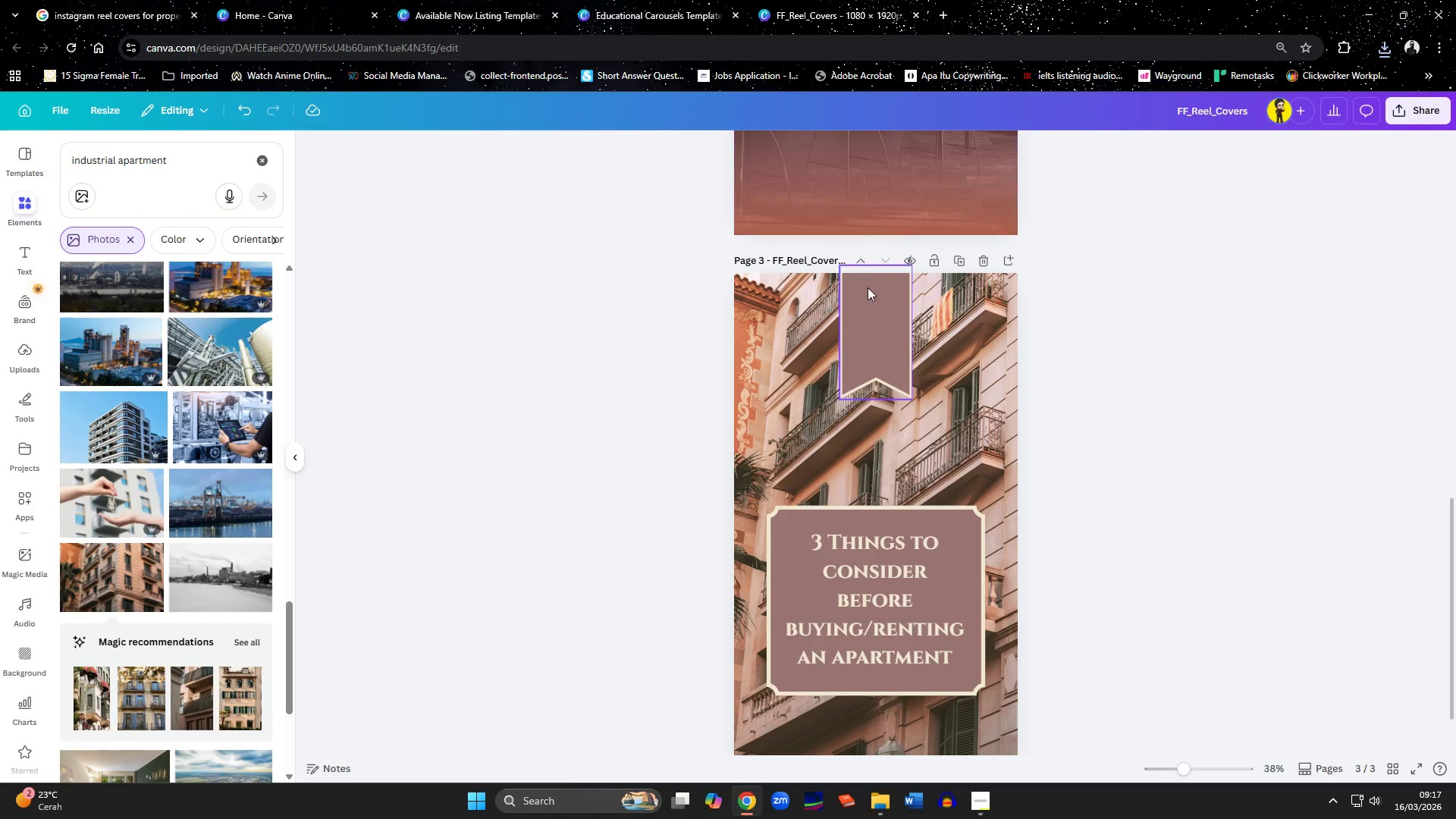 
left_click([868, 294])
 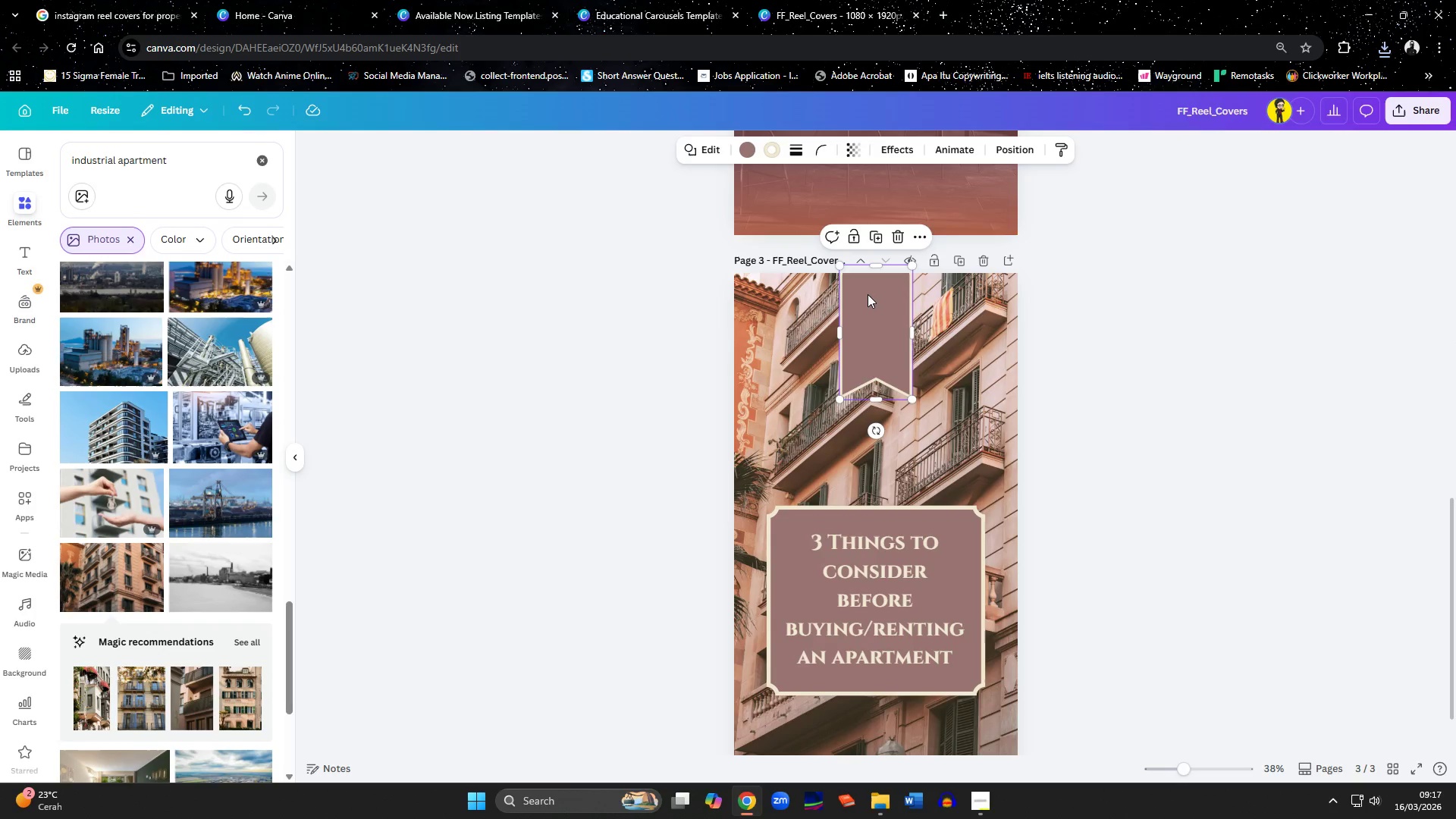 
key(Control+ControlLeft)
 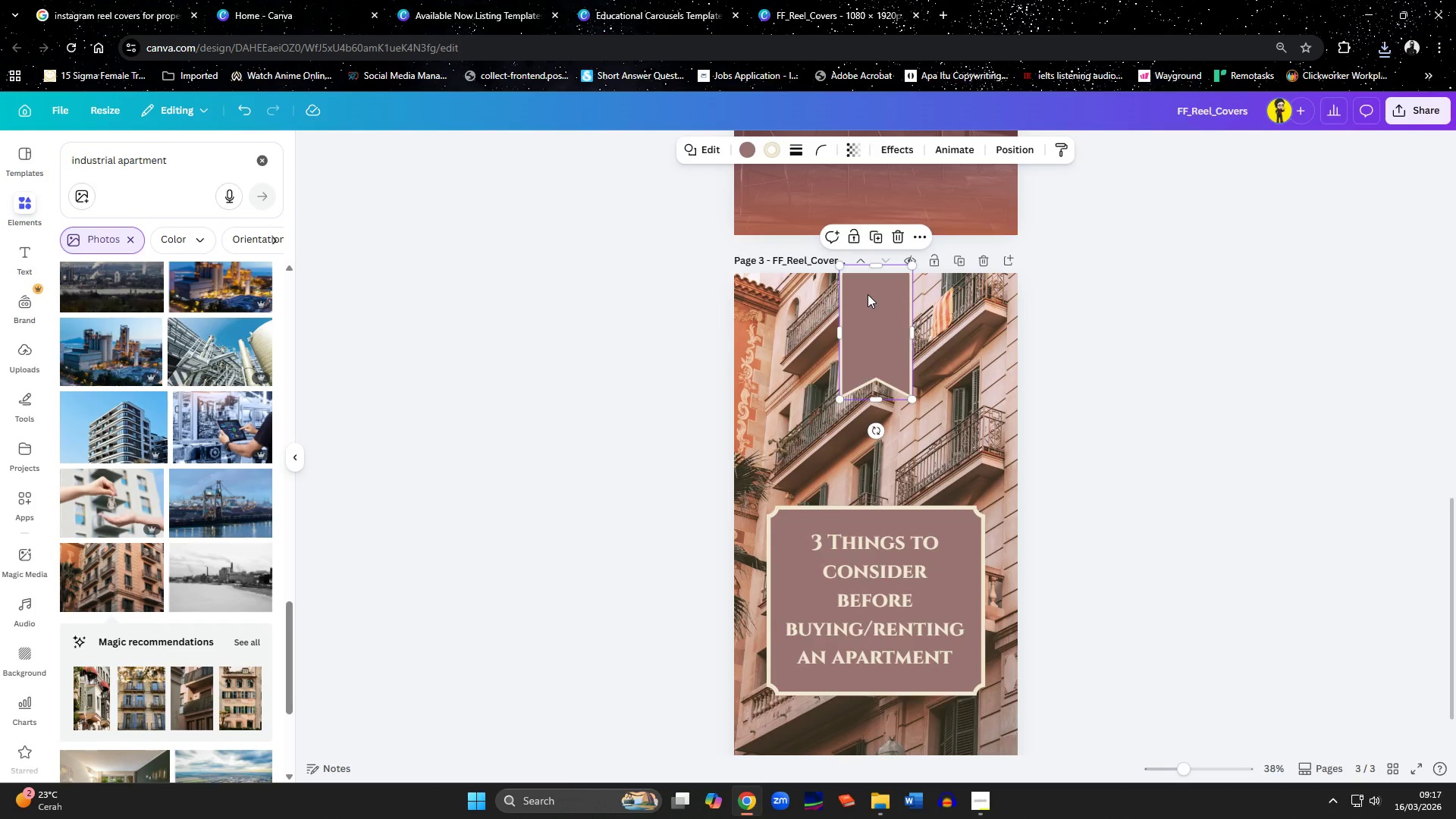 
key(Control+V)
 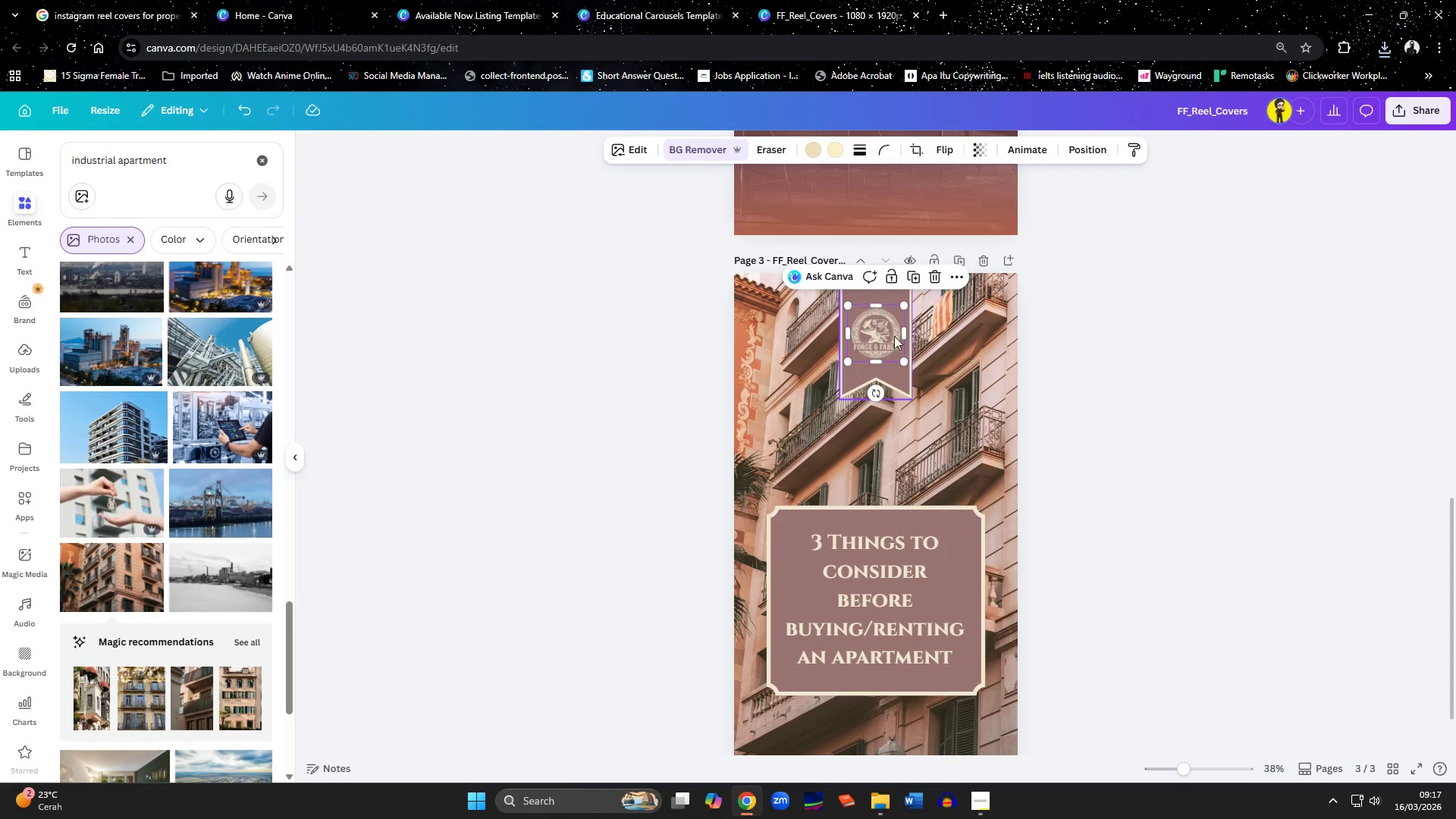 
left_click([1111, 395])
 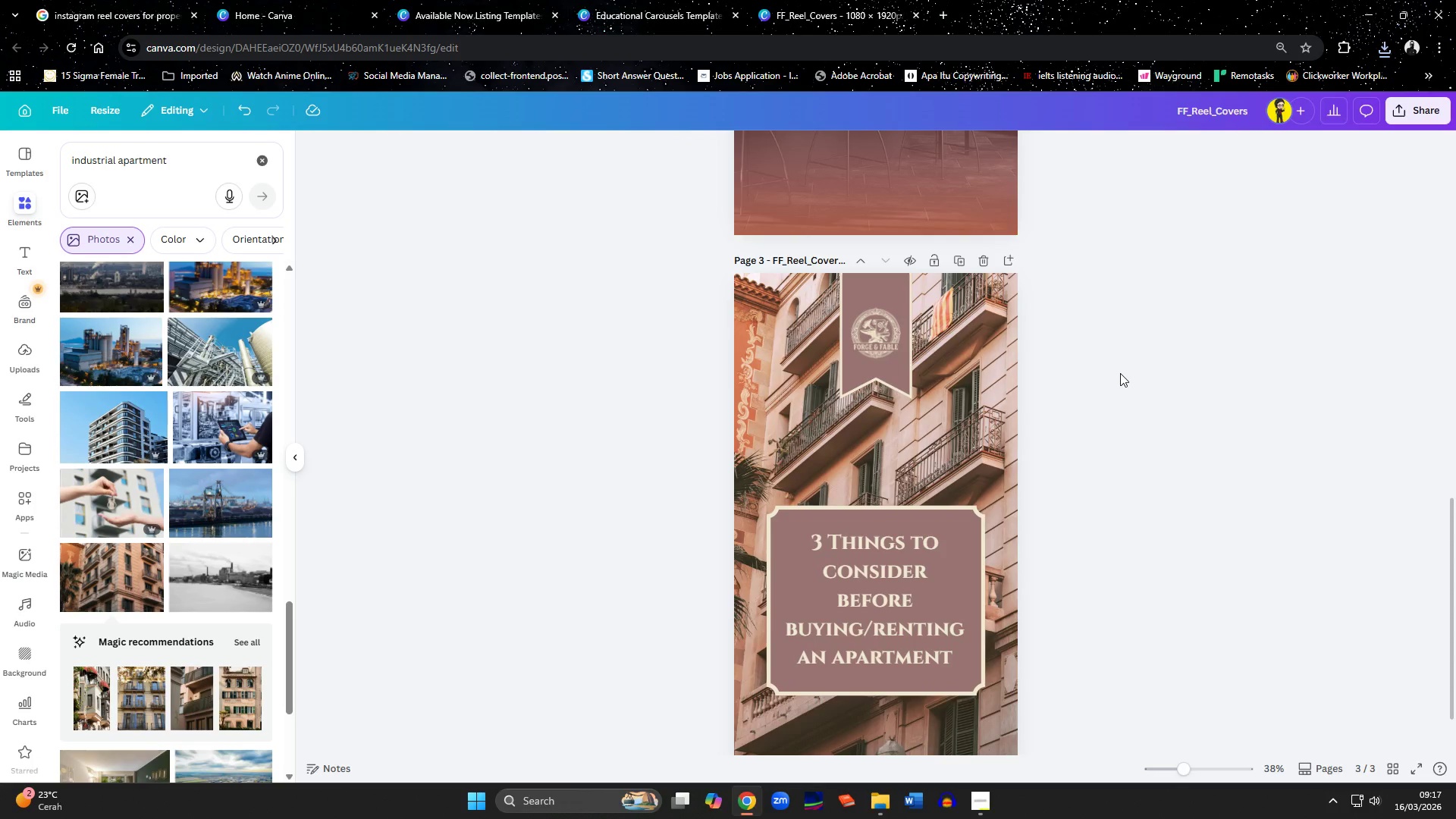 
left_click([873, 340])
 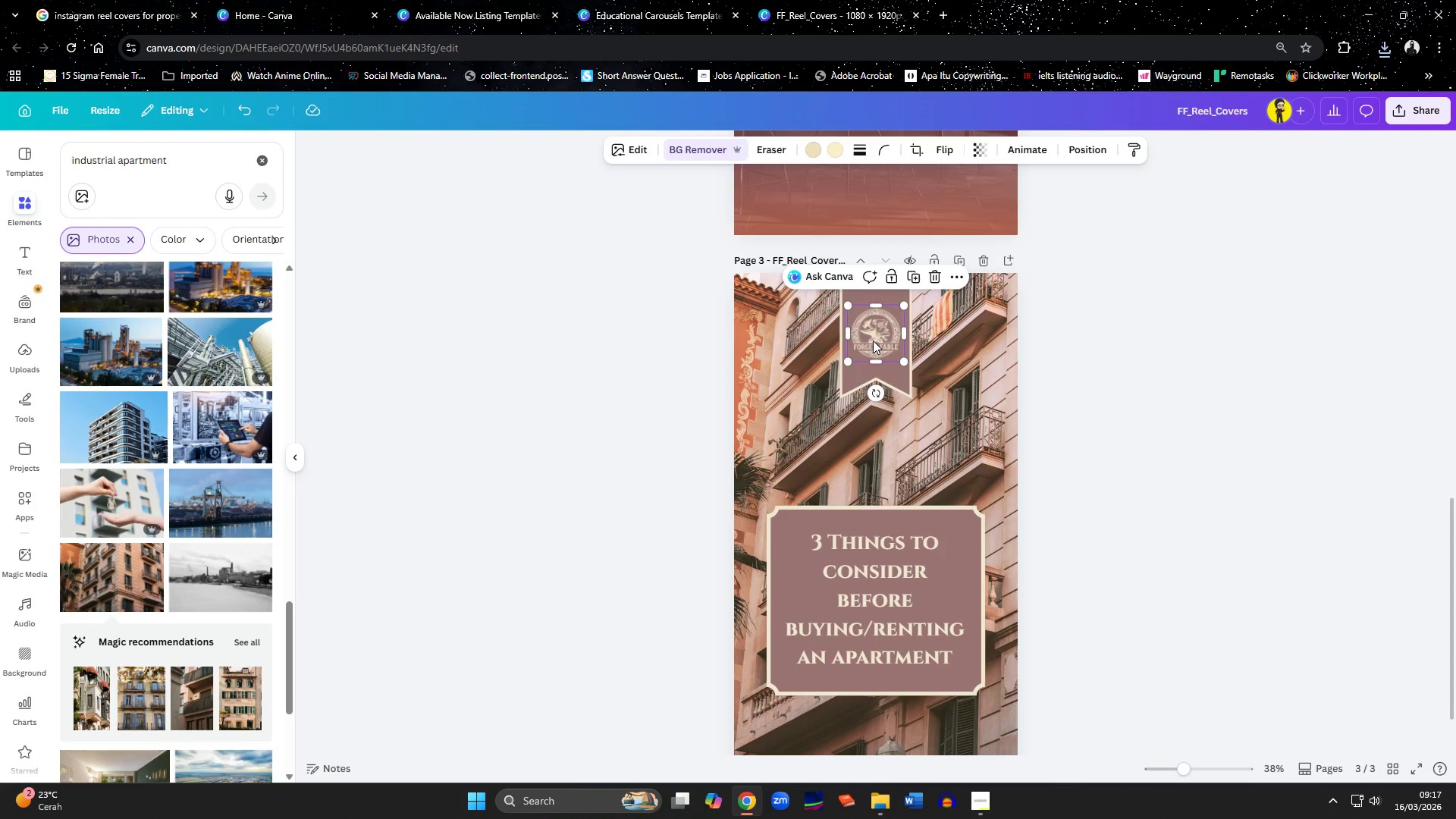 
key(ArrowUp)
 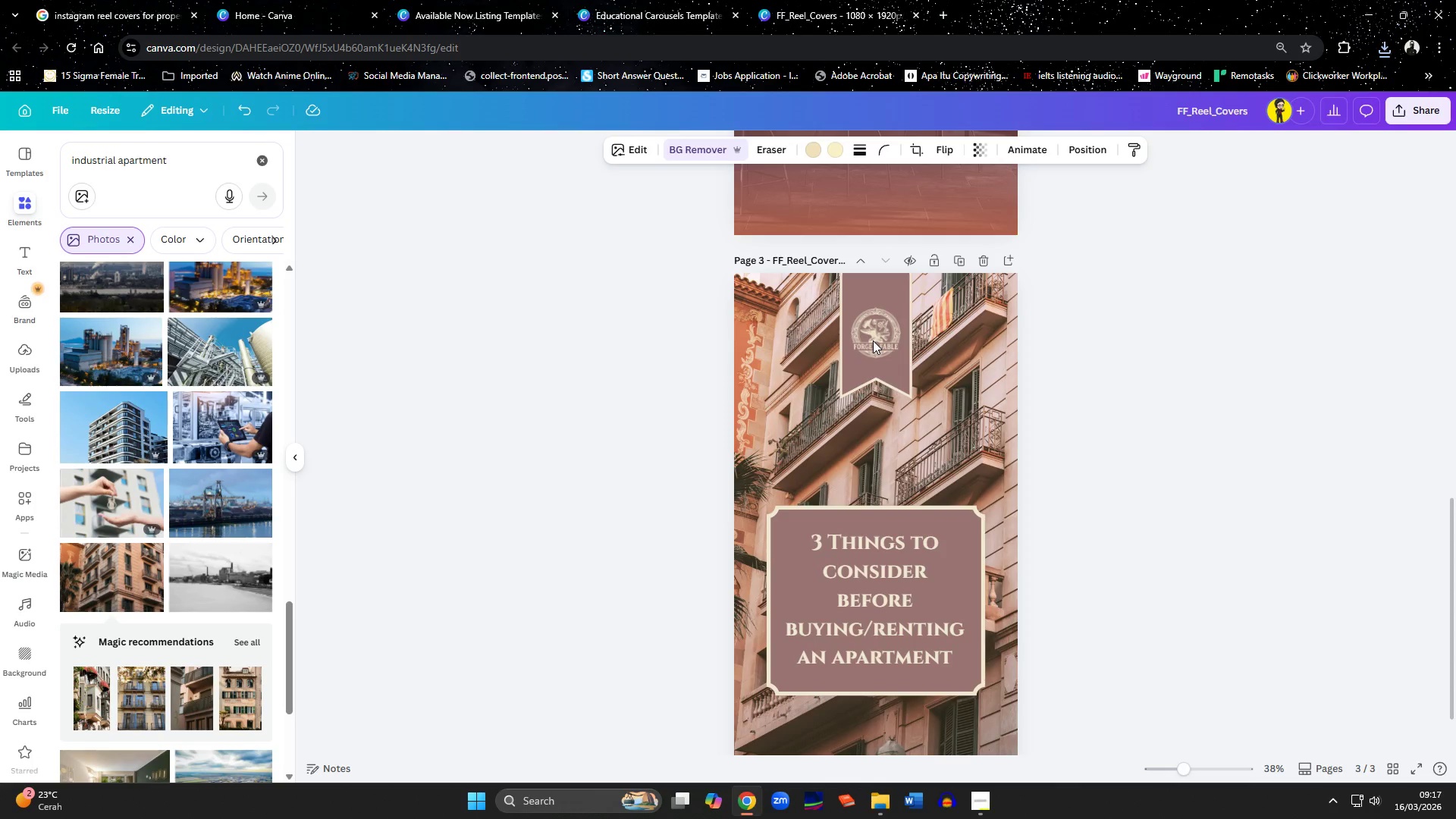 
key(ArrowUp)
 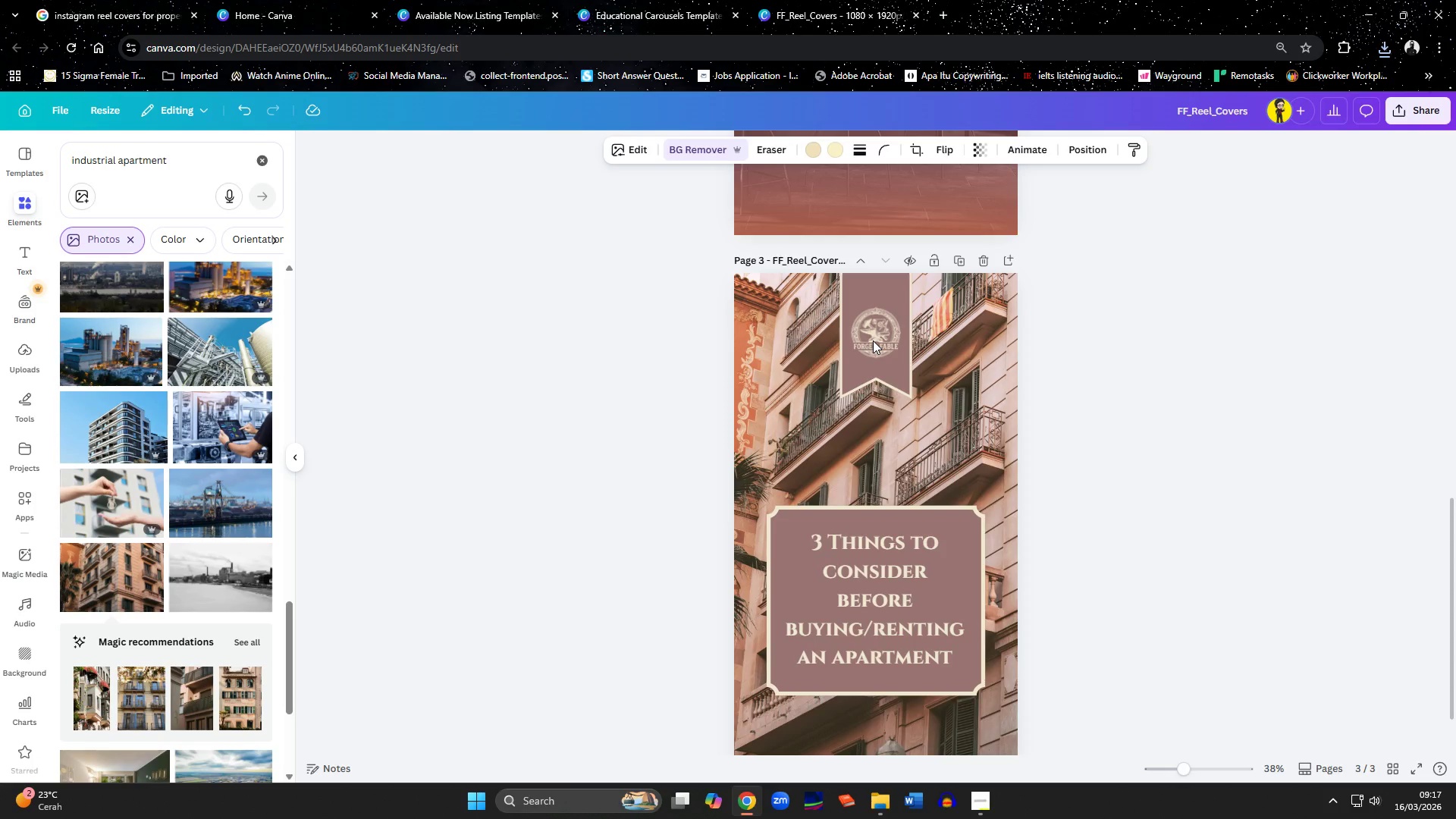 
key(ArrowUp)
 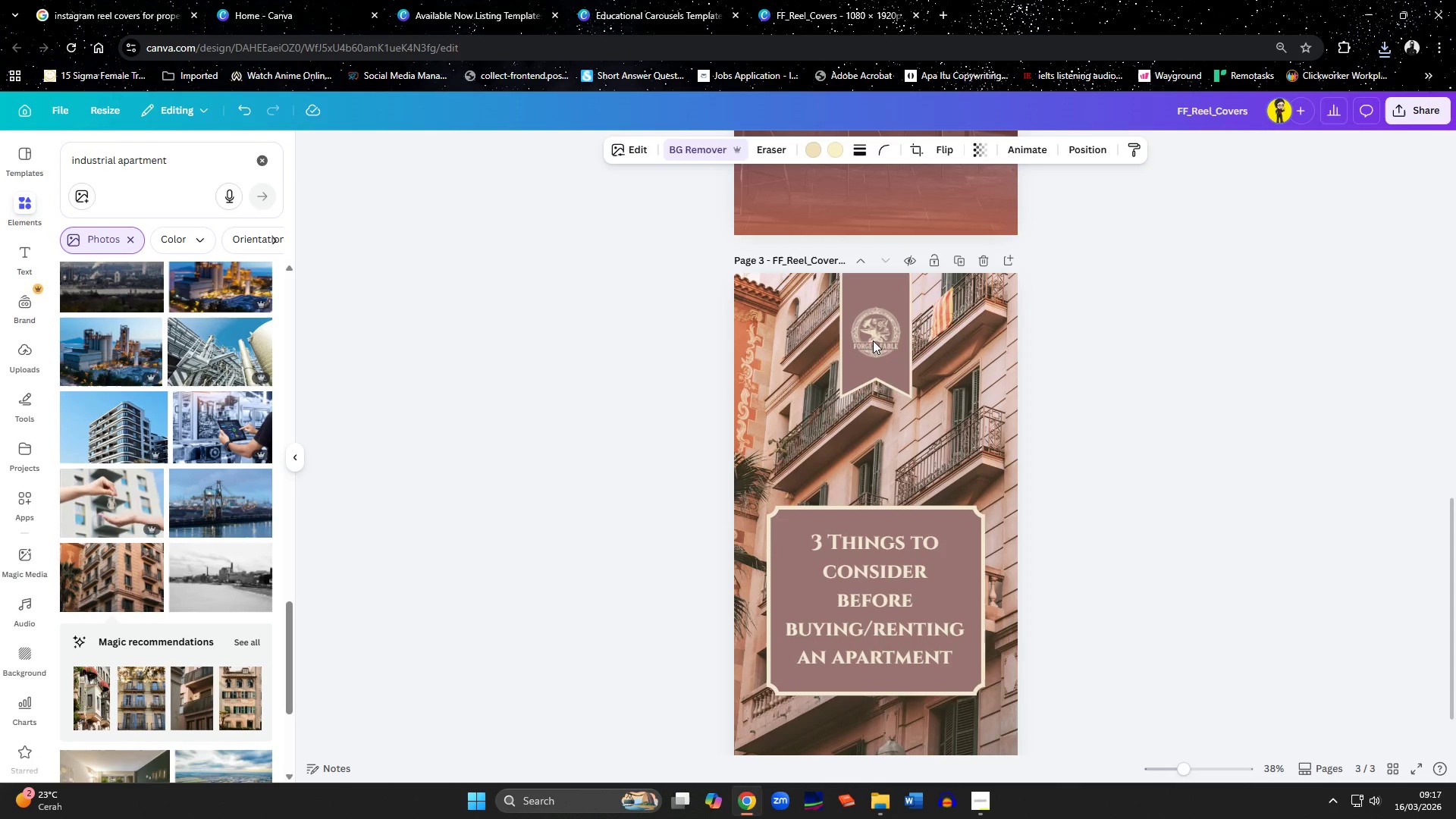 
key(ArrowUp)
 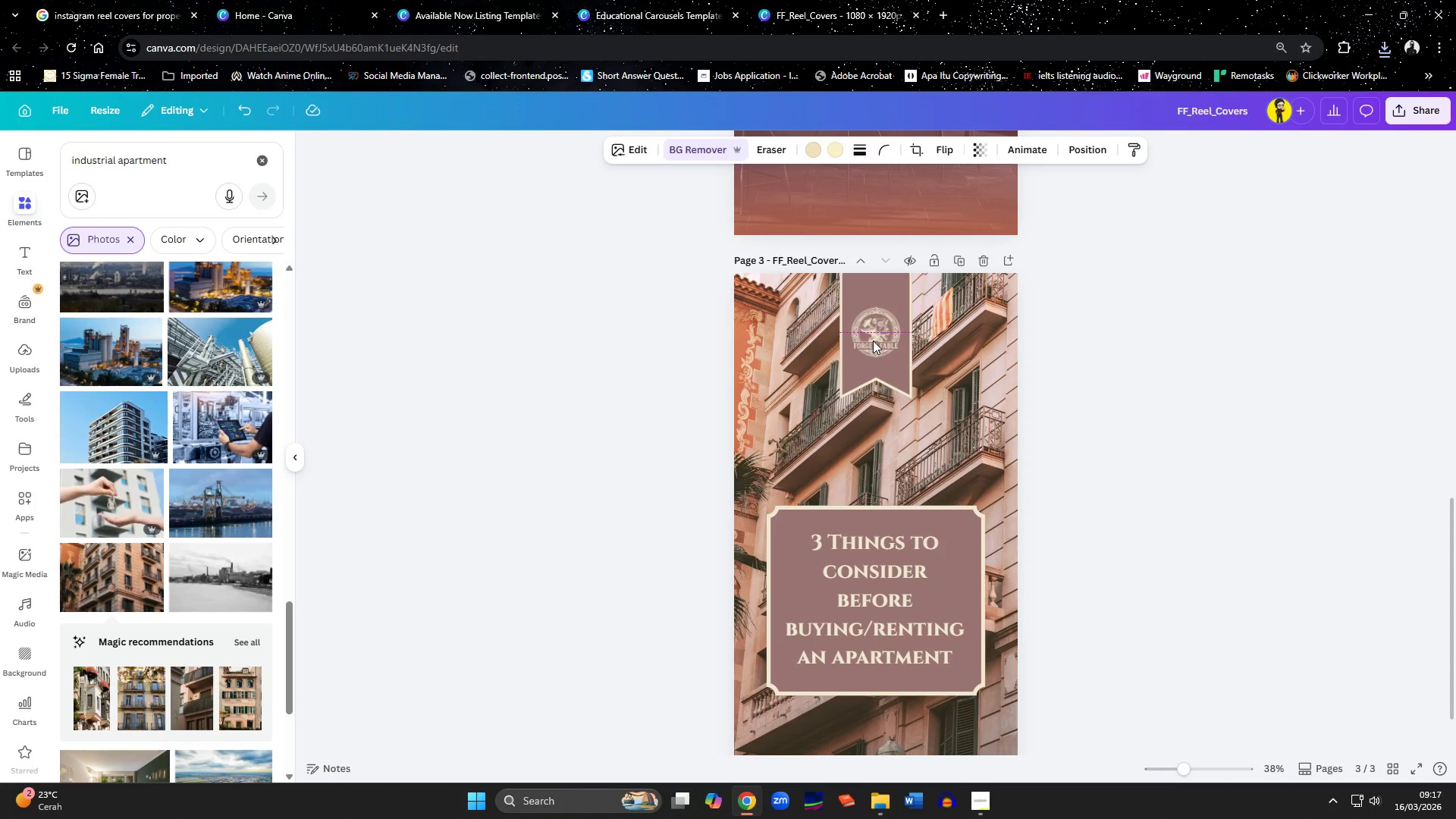 
key(ArrowUp)
 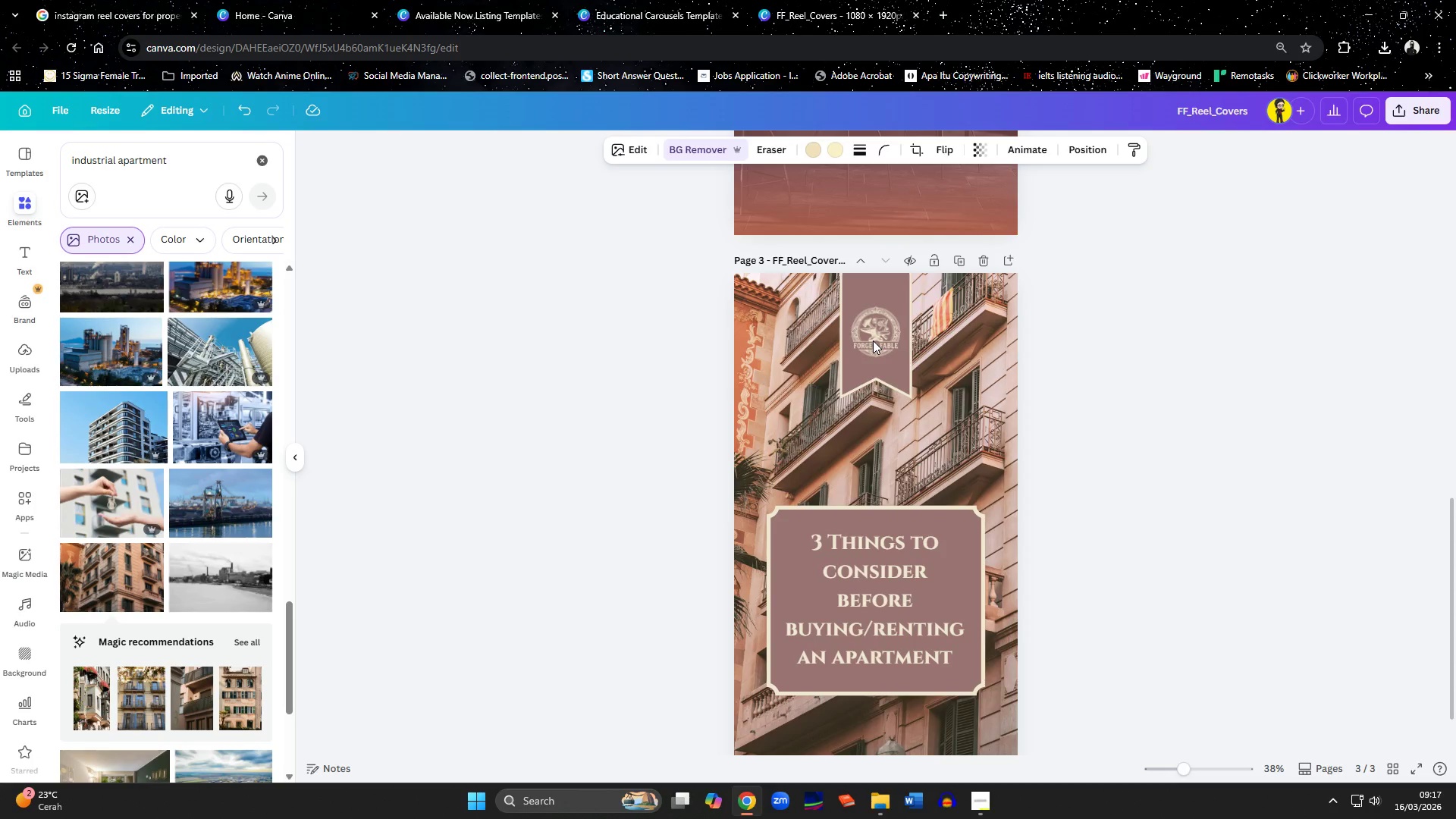 
key(ArrowDown)
 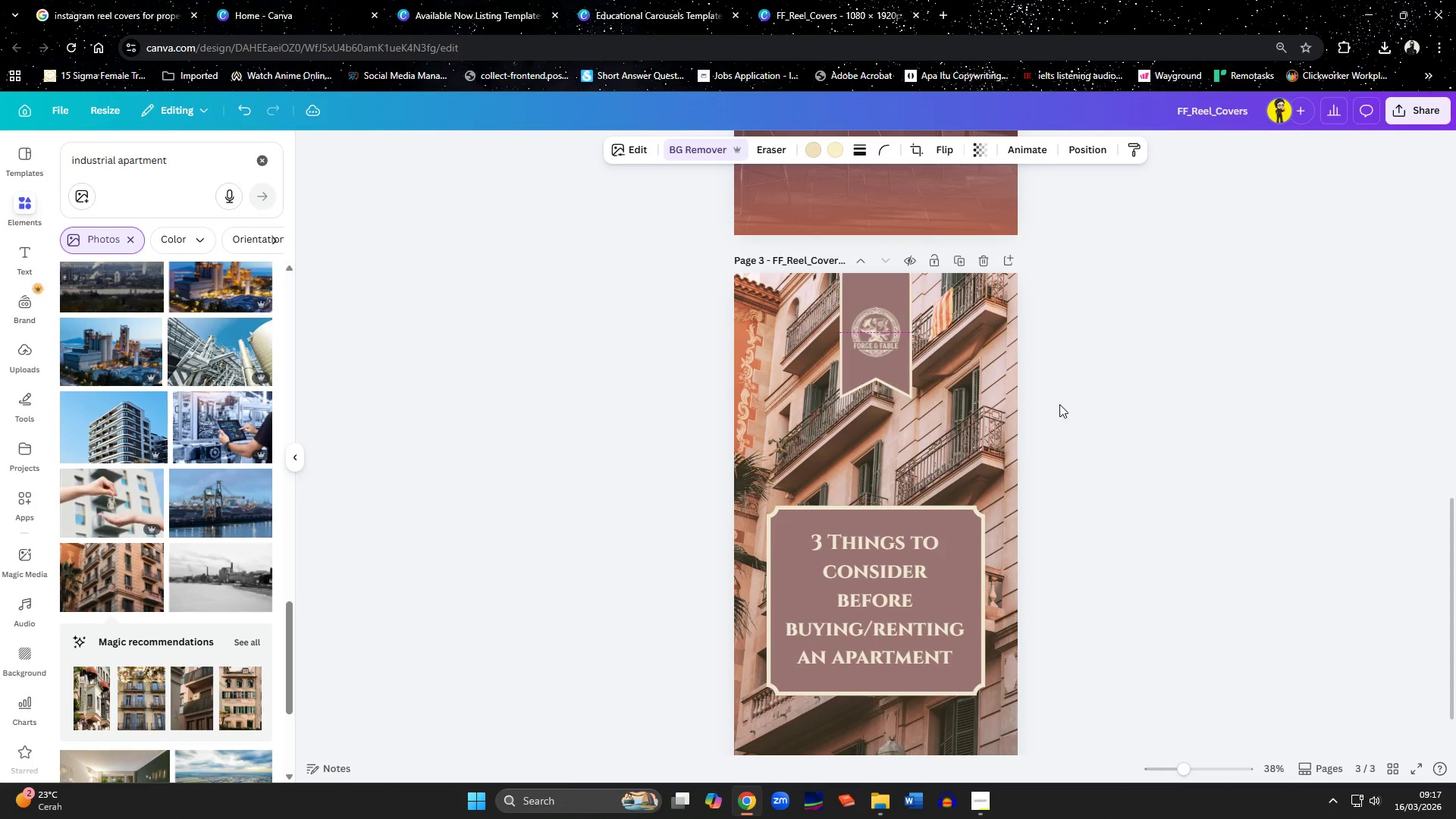 
left_click([1127, 425])
 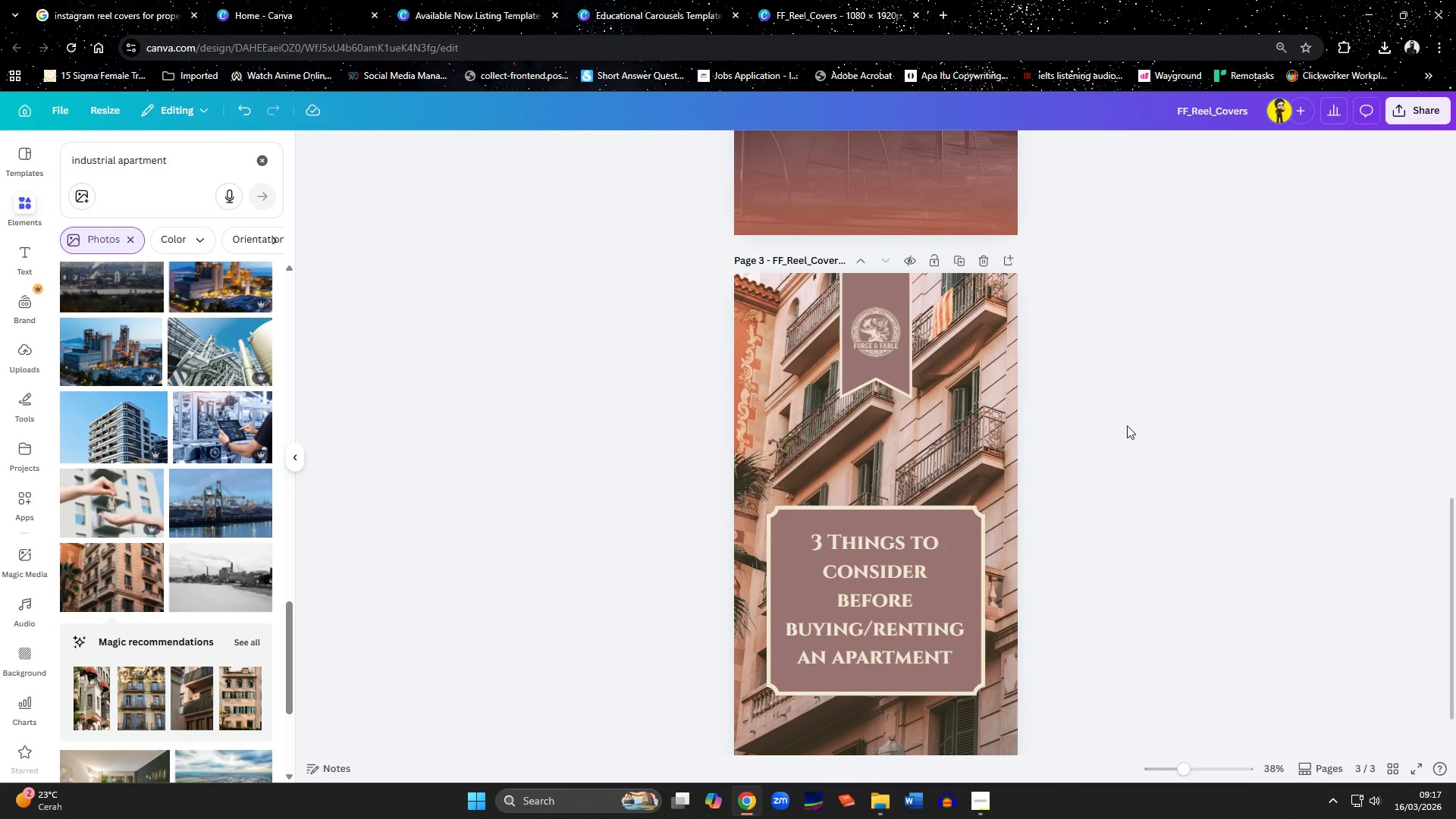 
scroll: coordinate [1127, 425], scroll_direction: down, amount: 3.0
 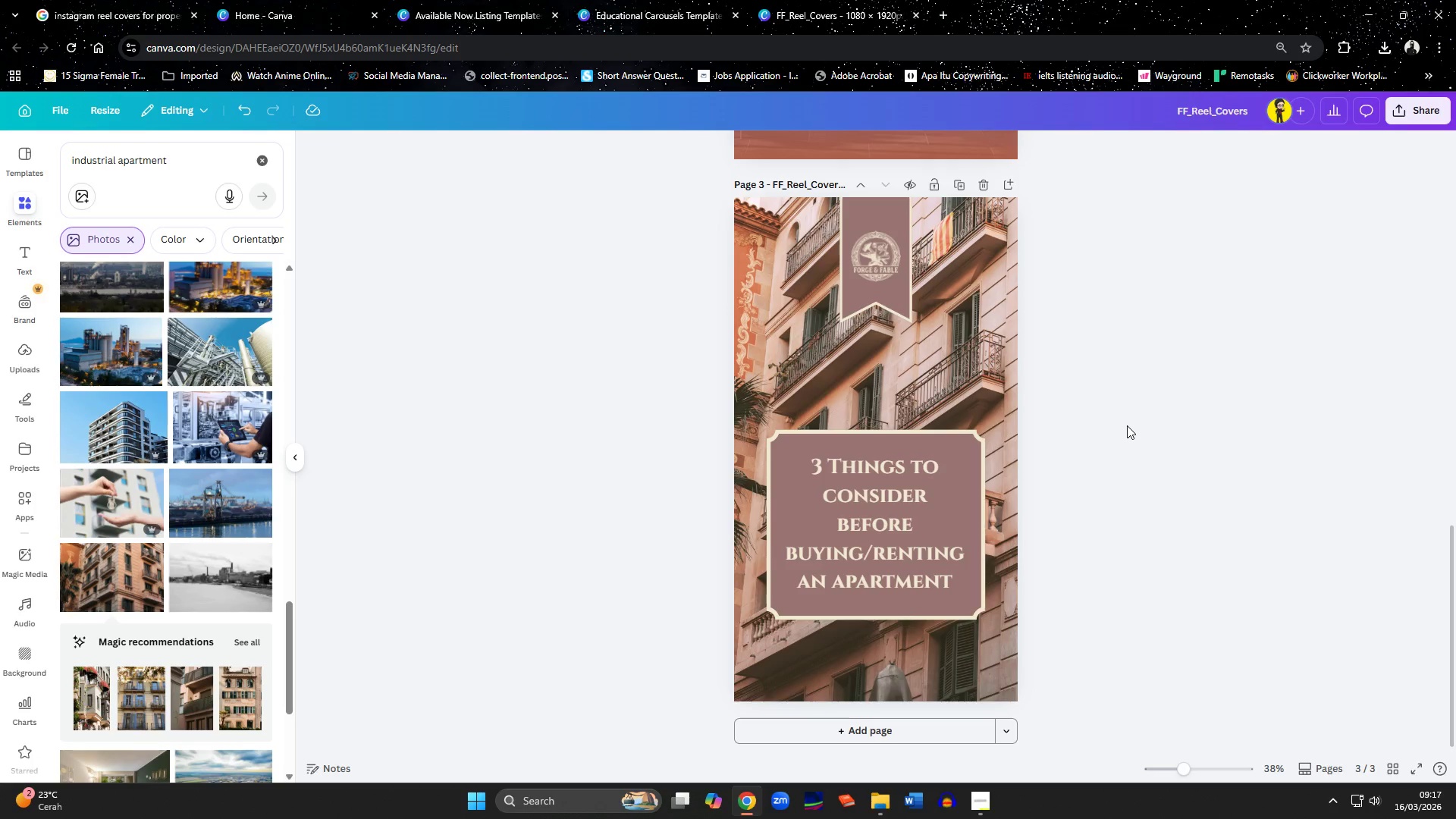 
scroll: coordinate [1162, 495], scroll_direction: up, amount: 12.0
 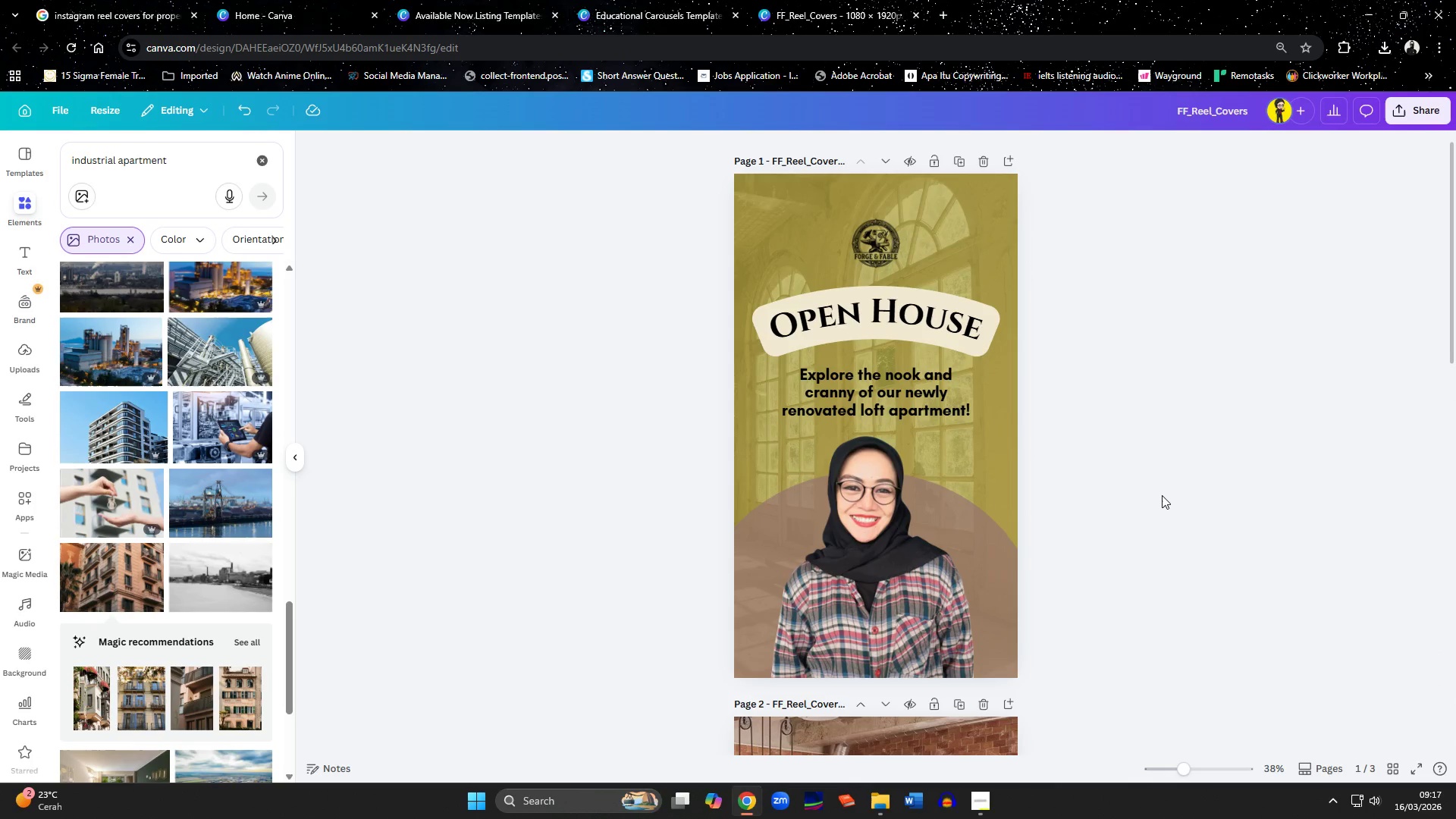 
scroll: coordinate [1162, 496], scroll_direction: down, amount: 19.0
 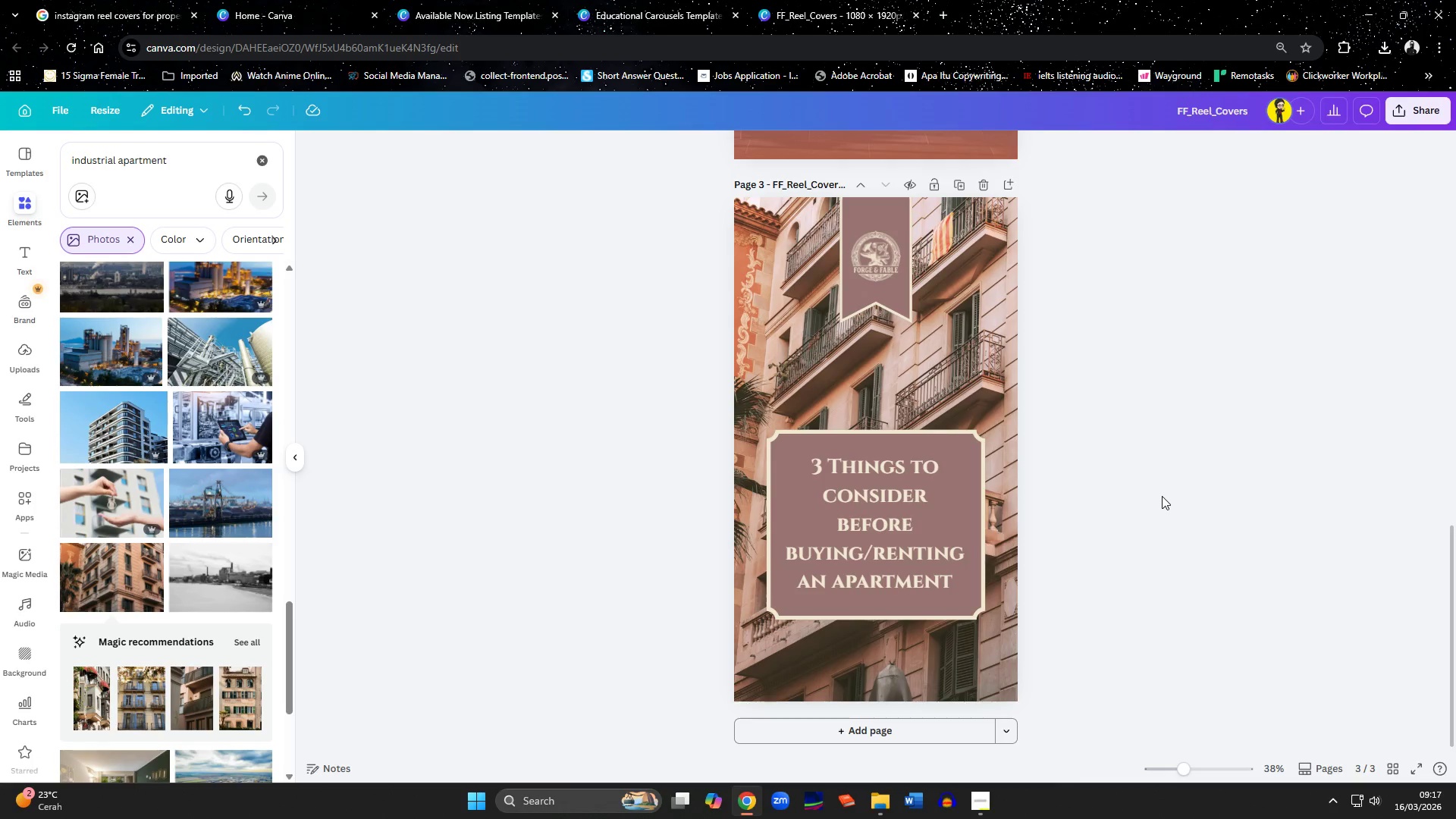 
scroll: coordinate [1162, 496], scroll_direction: up, amount: 20.0
 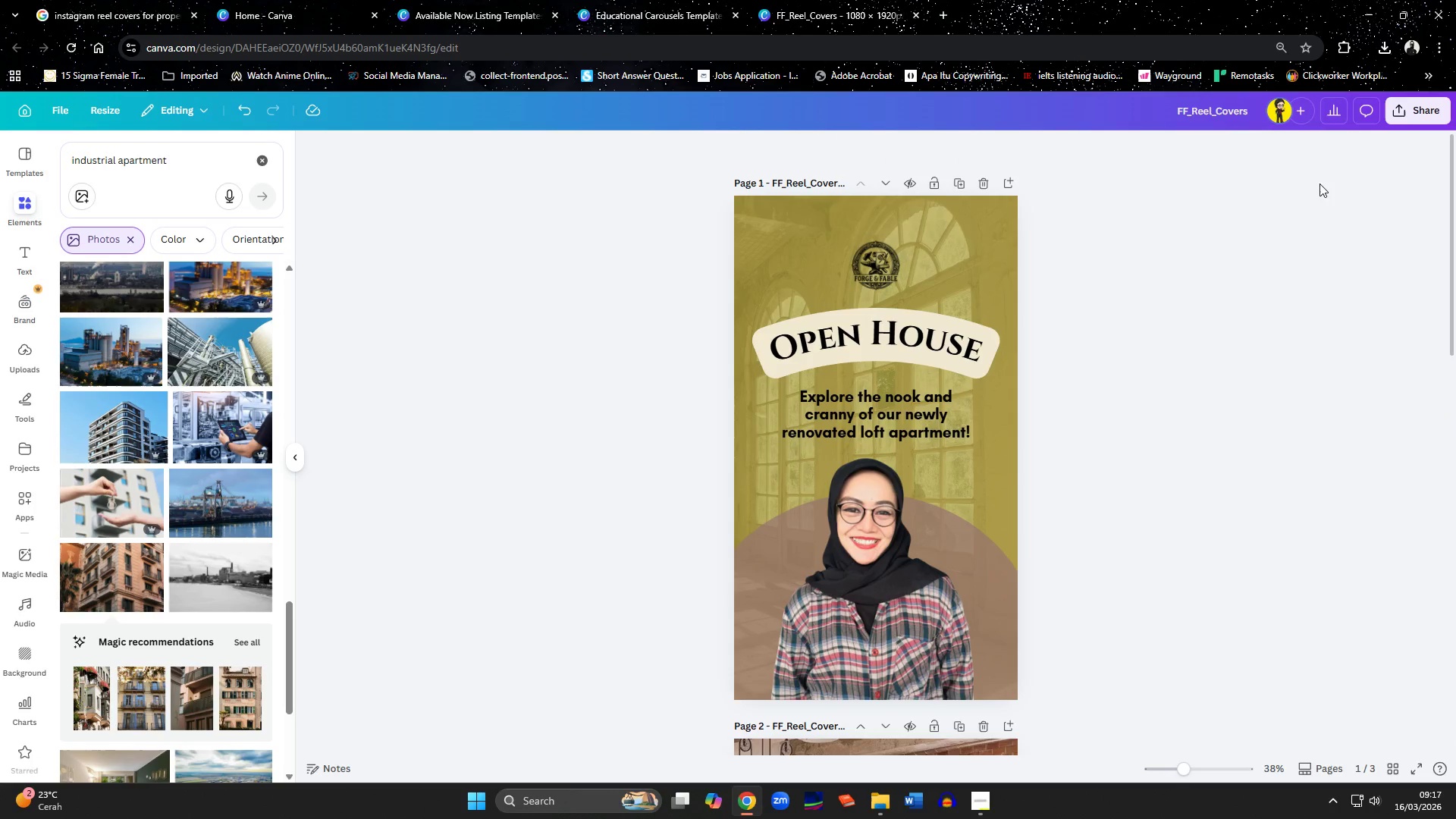 
left_click([1398, 112])
 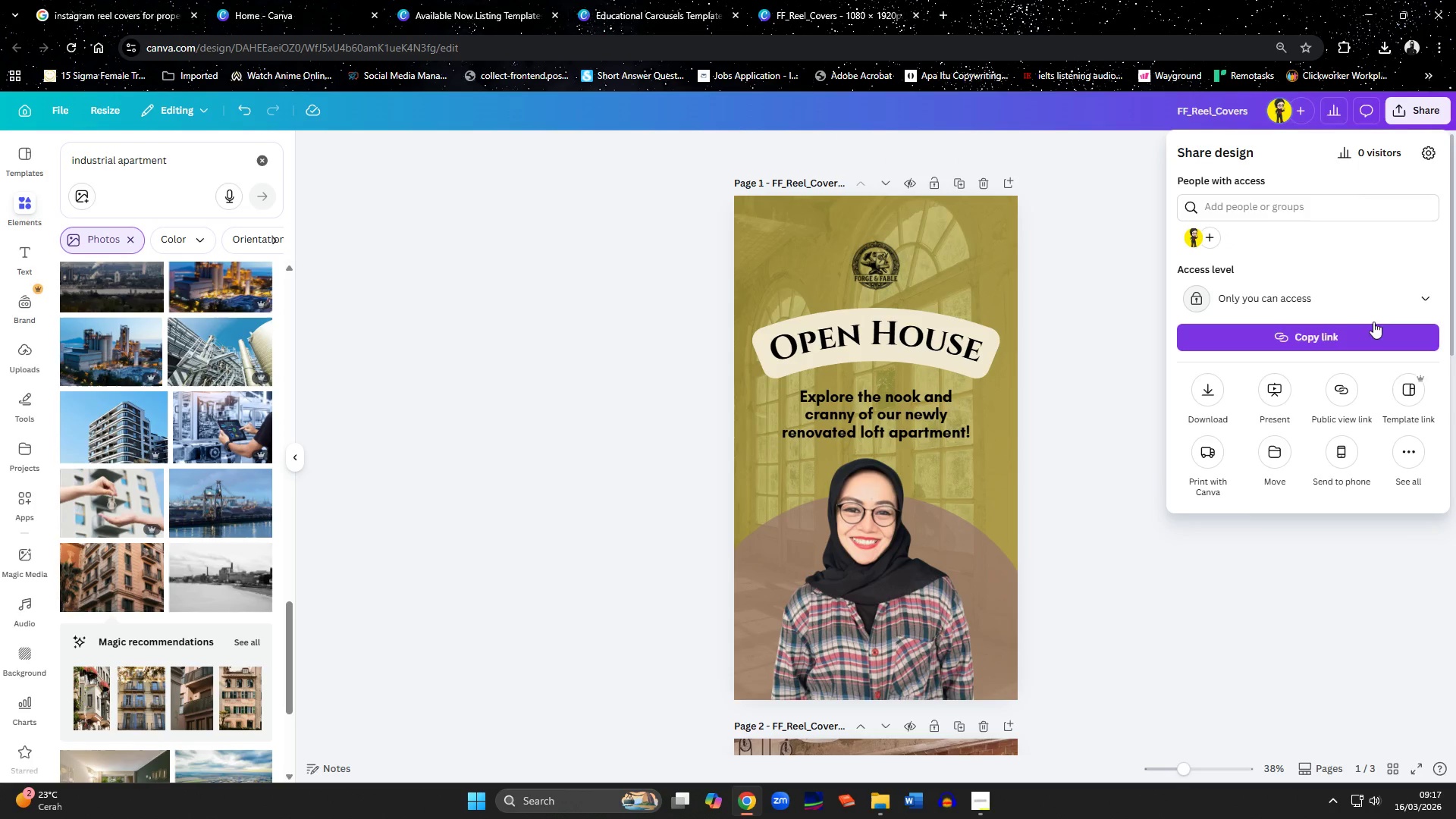 
left_click([1392, 302])
 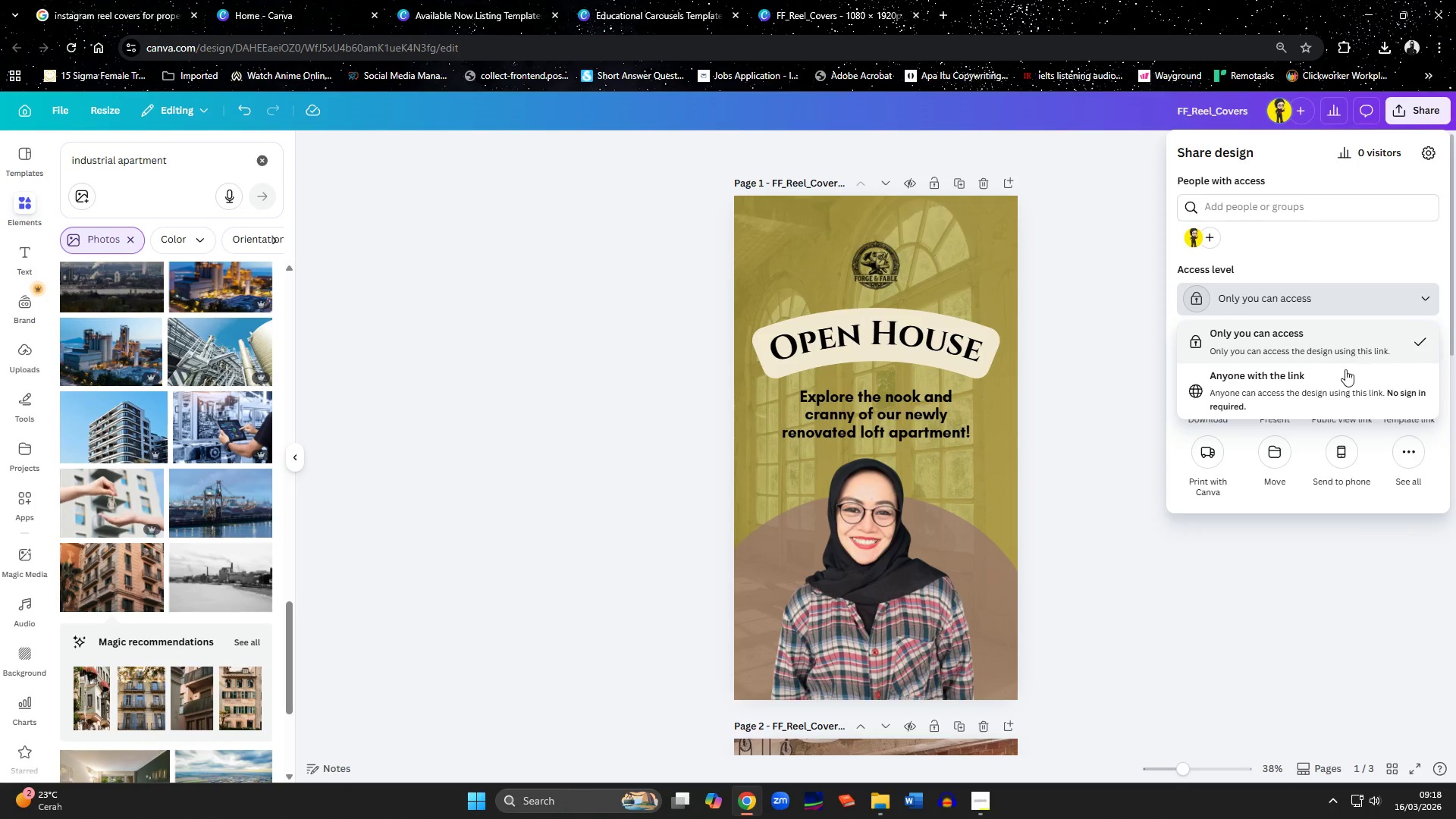 
left_click([1326, 396])
 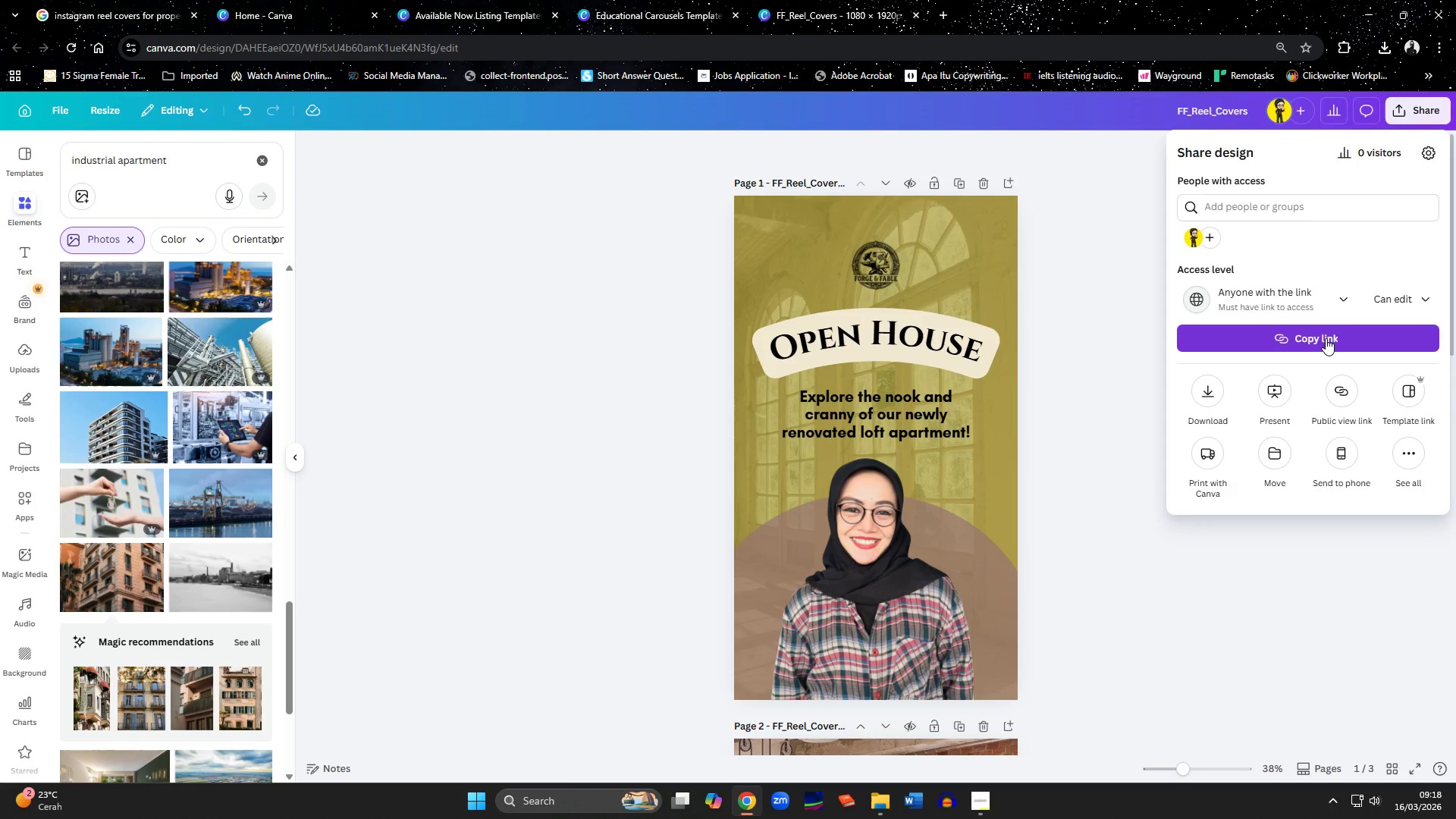 
left_click([1213, 394])
 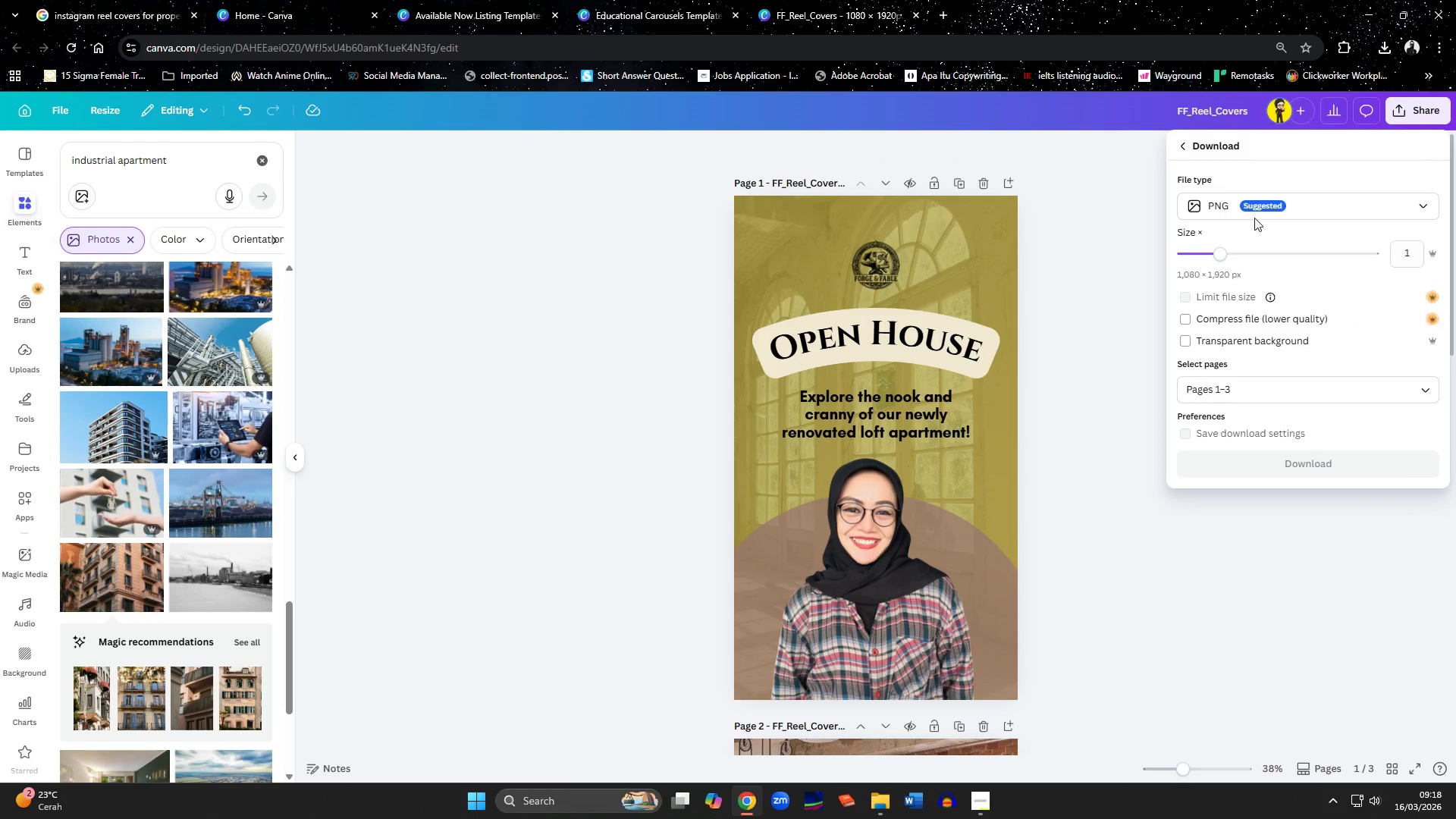 
left_click([1256, 195])
 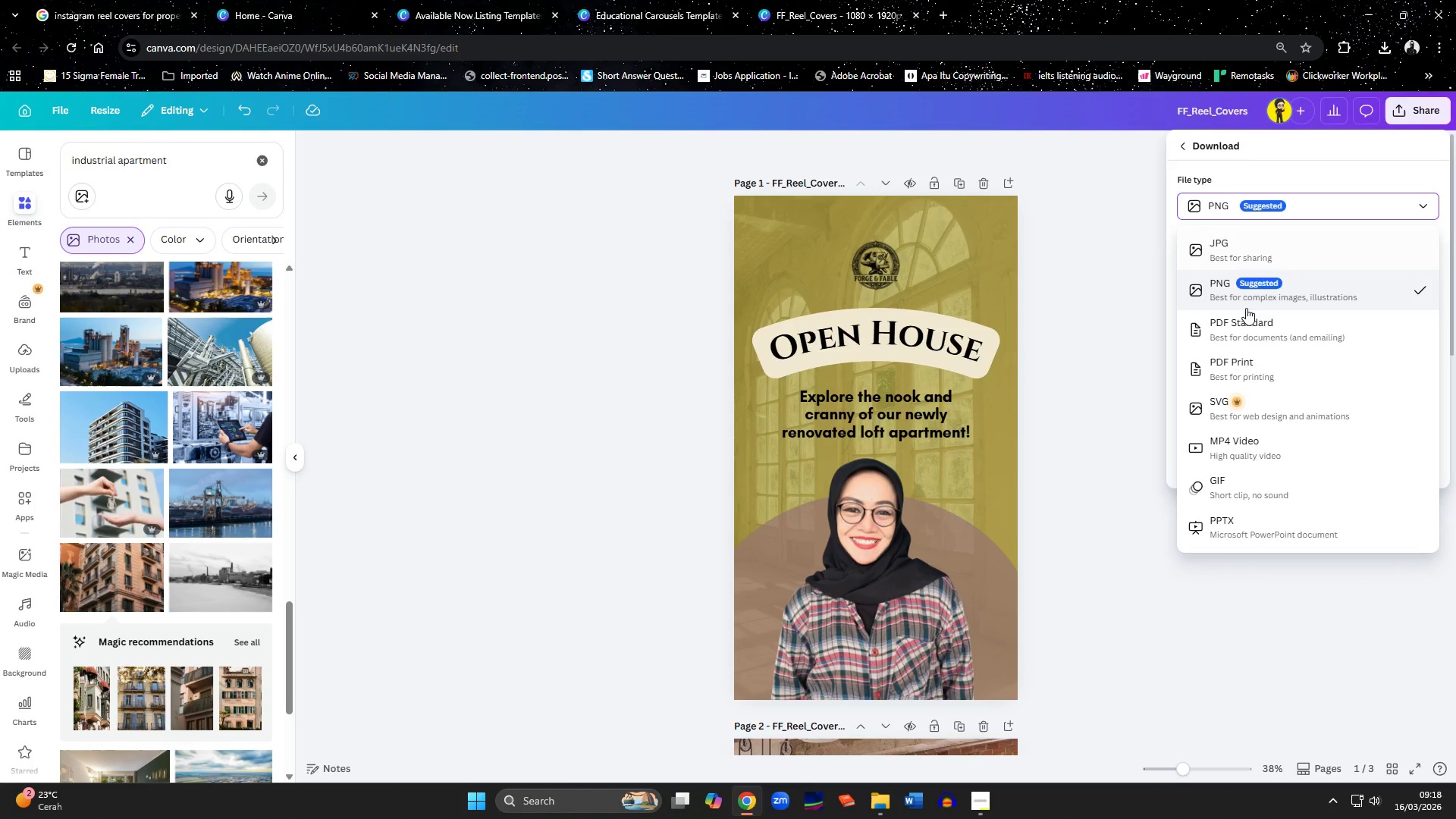 
left_click([1245, 325])
 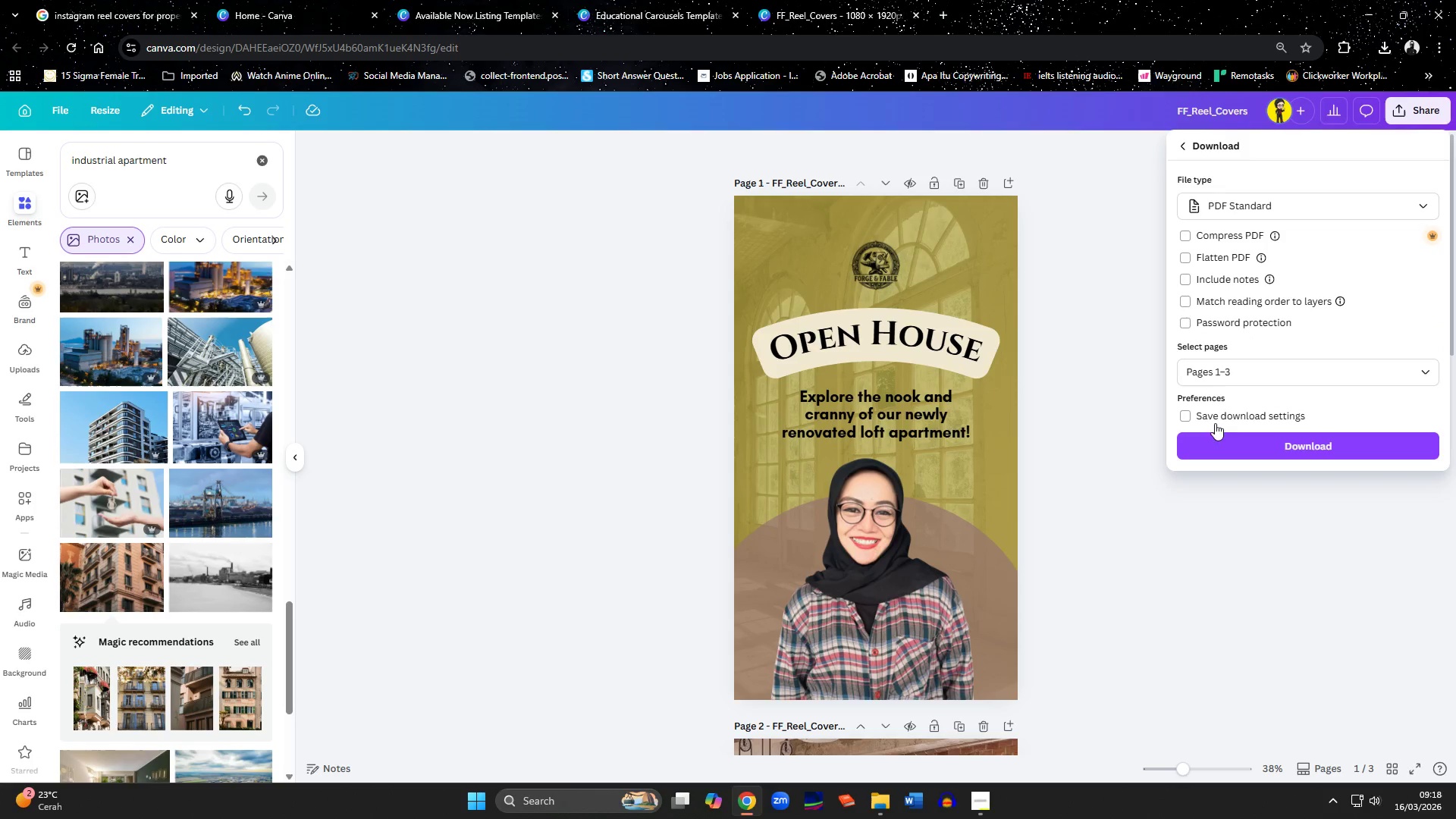 
left_click([1213, 441])
 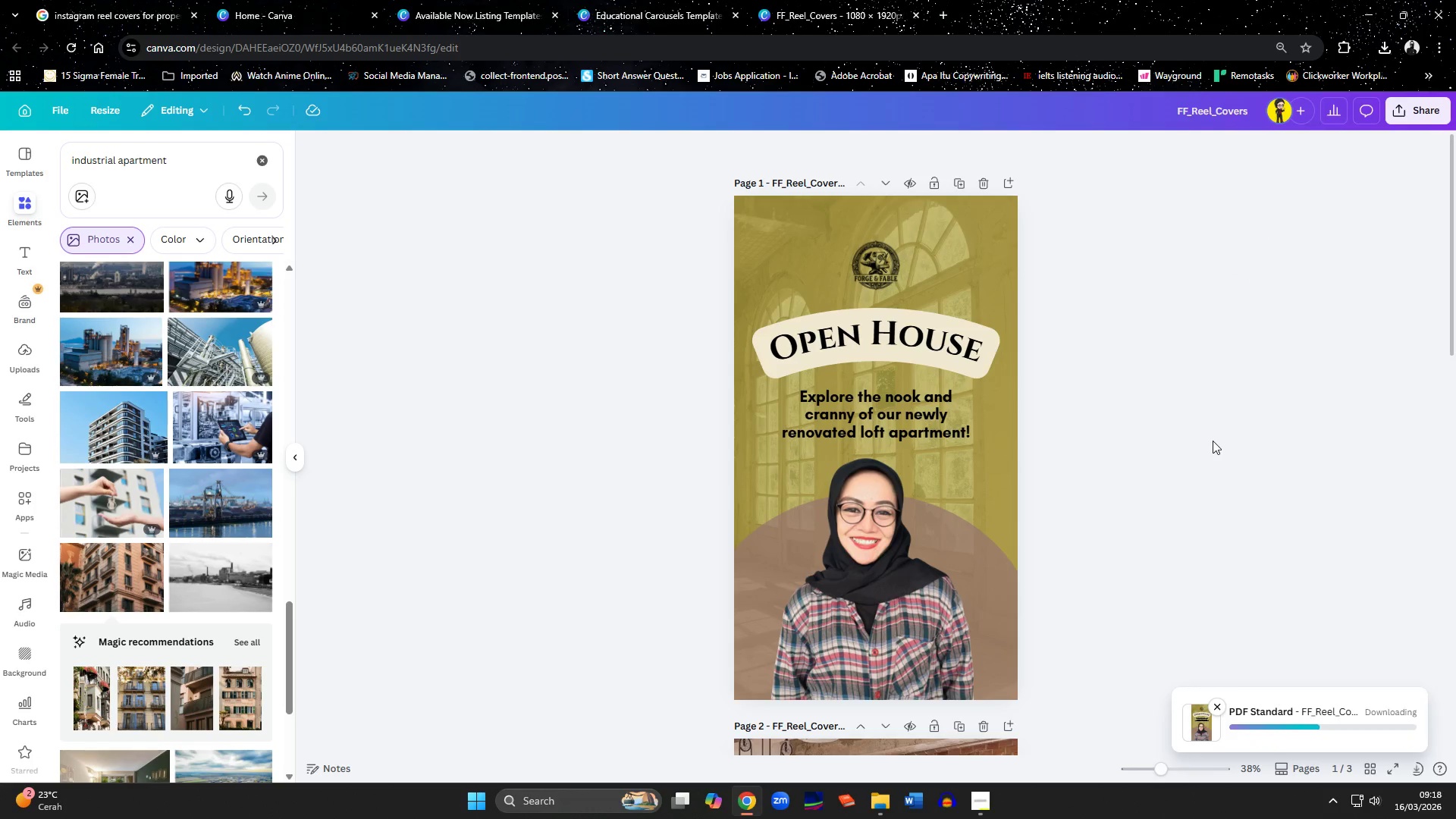 
wait(9.64)
 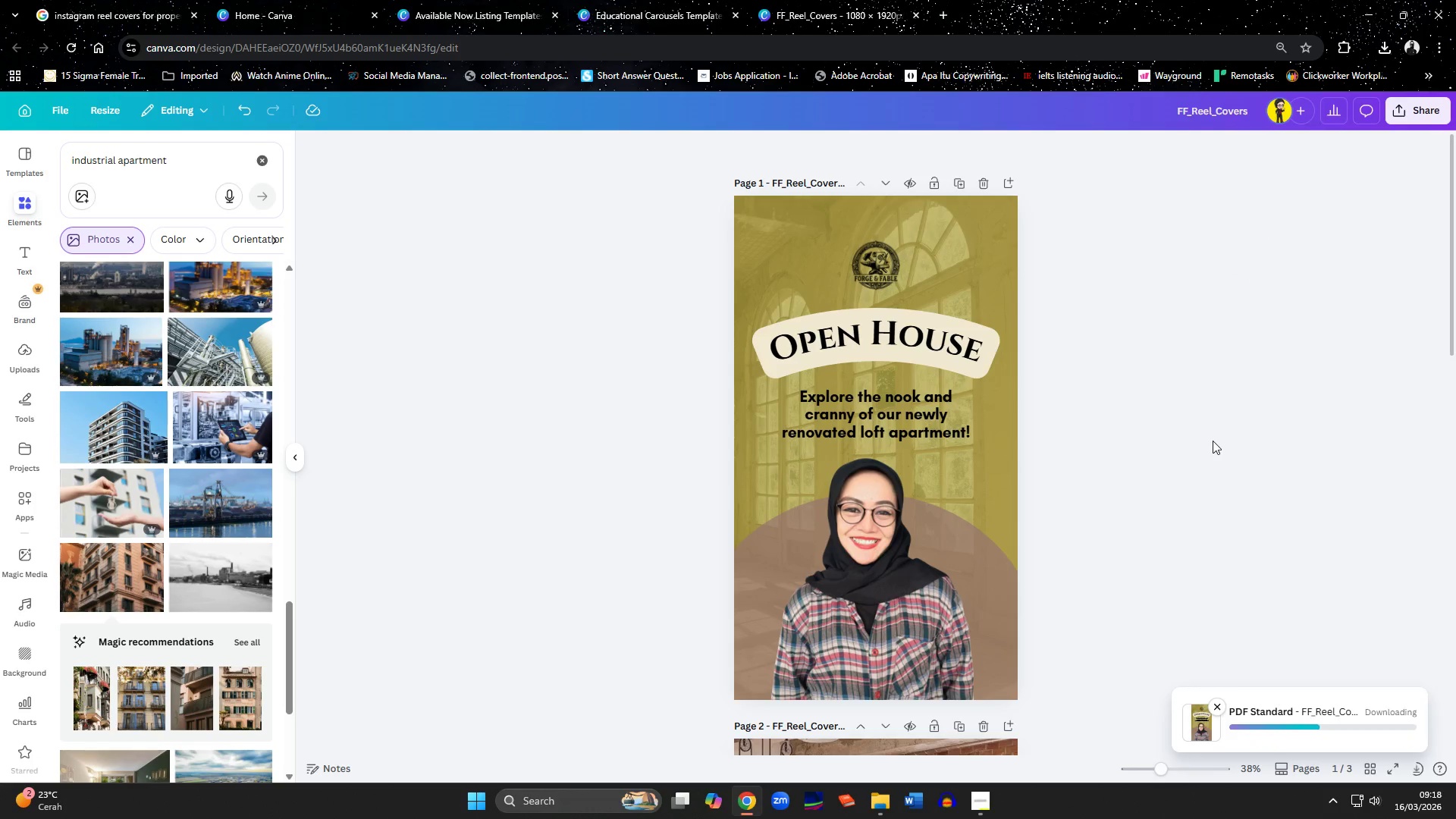 
left_click([689, 445])
 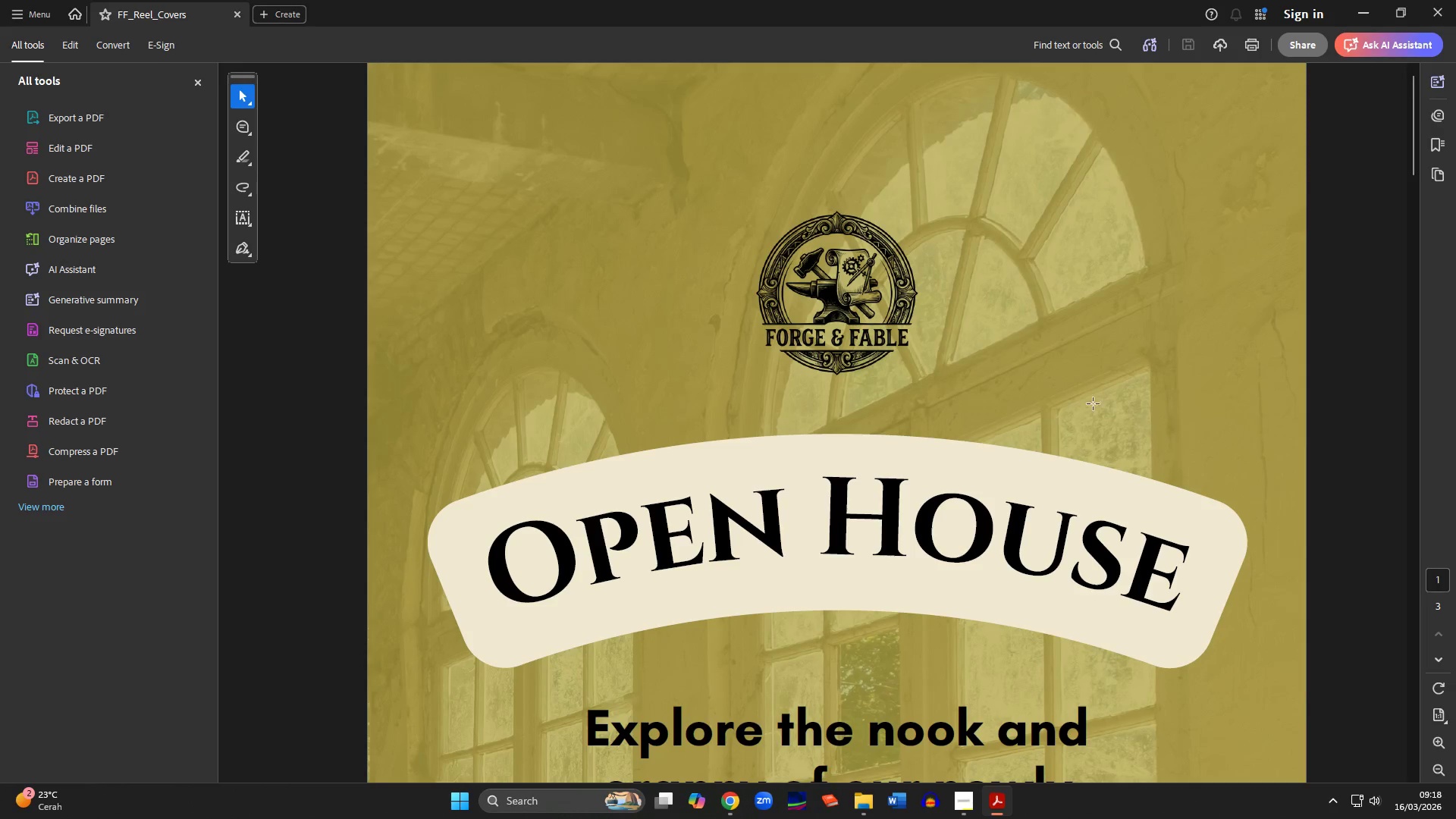 
scroll: coordinate [1107, 440], scroll_direction: down, amount: 15.0
 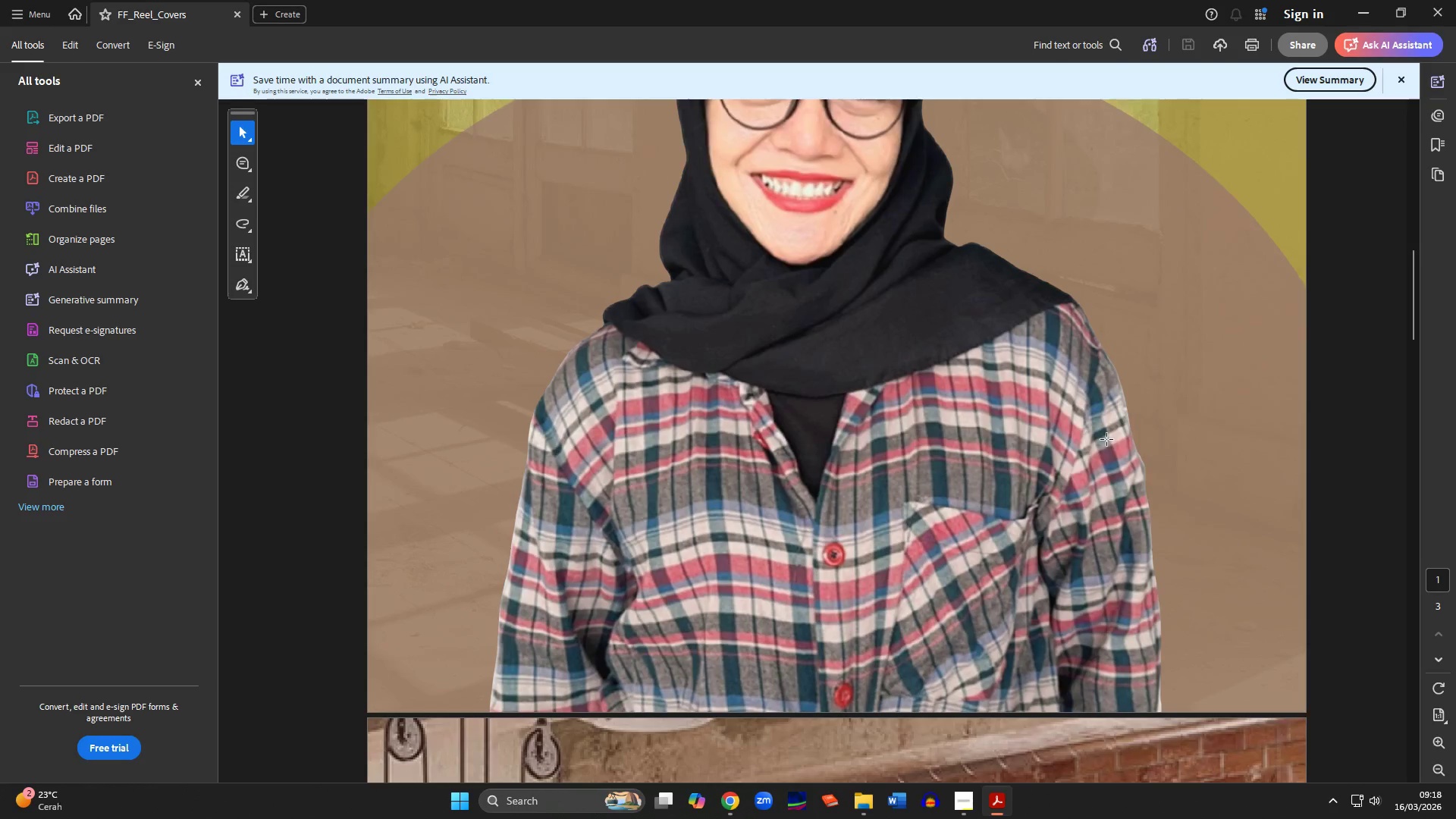 
scroll: coordinate [1107, 440], scroll_direction: up, amount: 4.0
 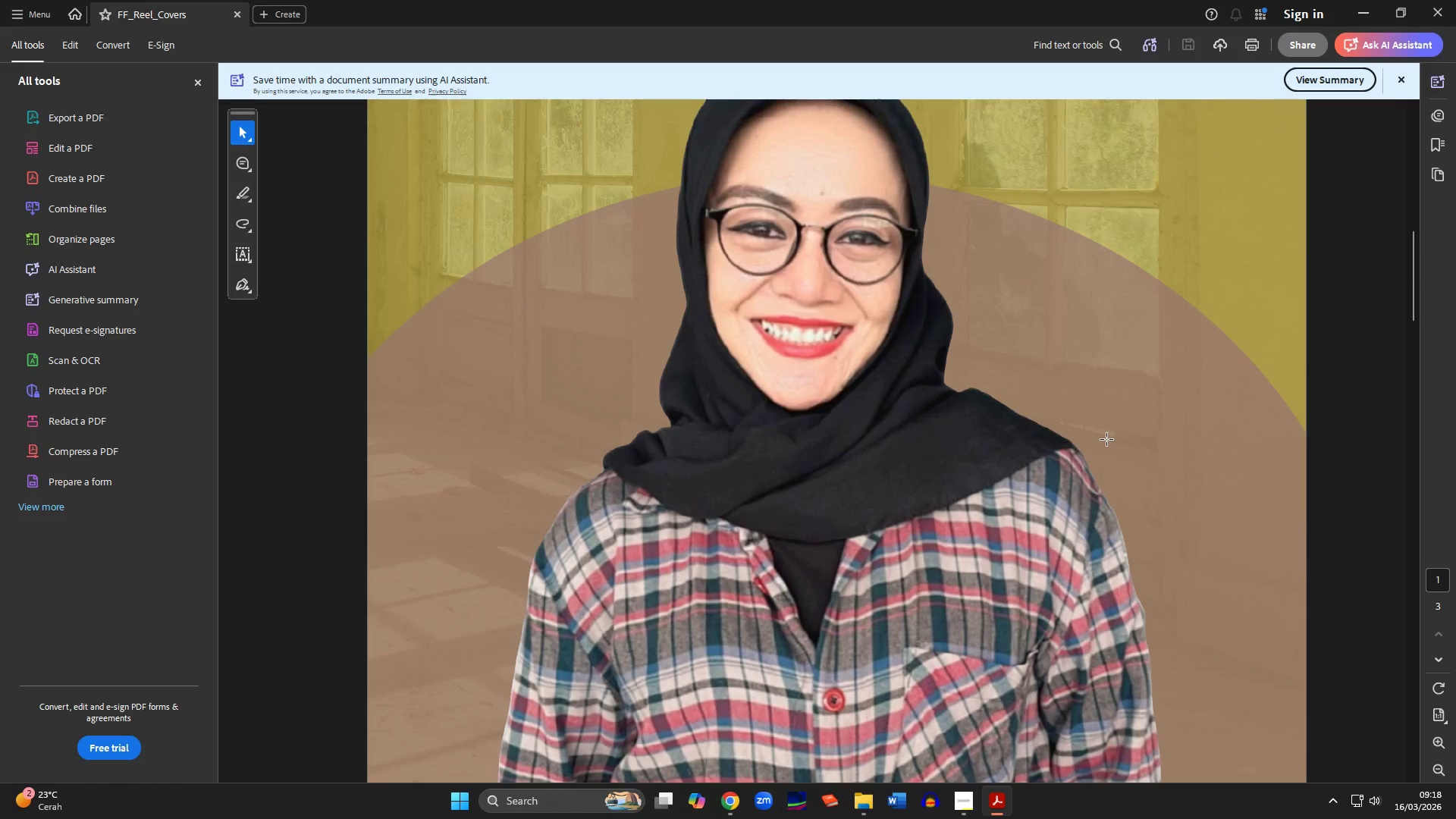 
scroll: coordinate [1119, 447], scroll_direction: down, amount: 34.0